 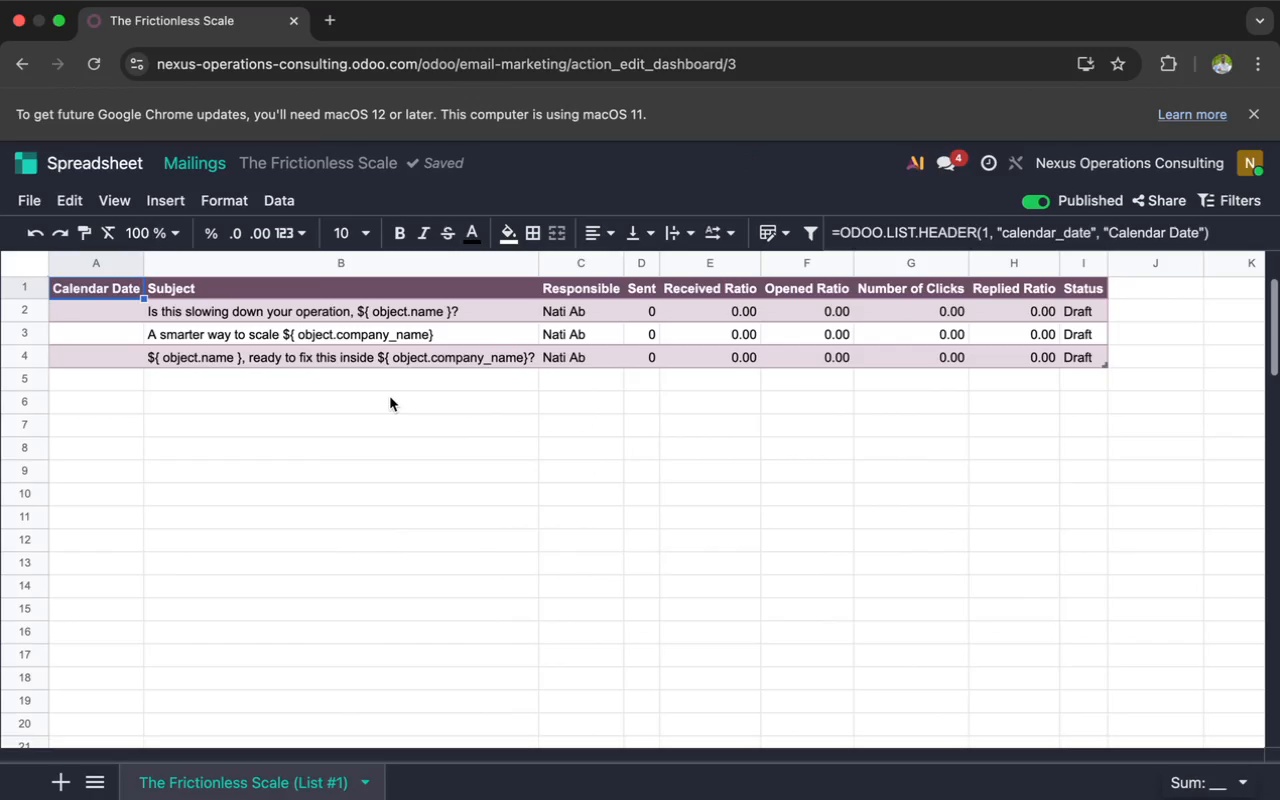 
scroll: coordinate [369, 431], scroll_direction: up, amount: 2.0
 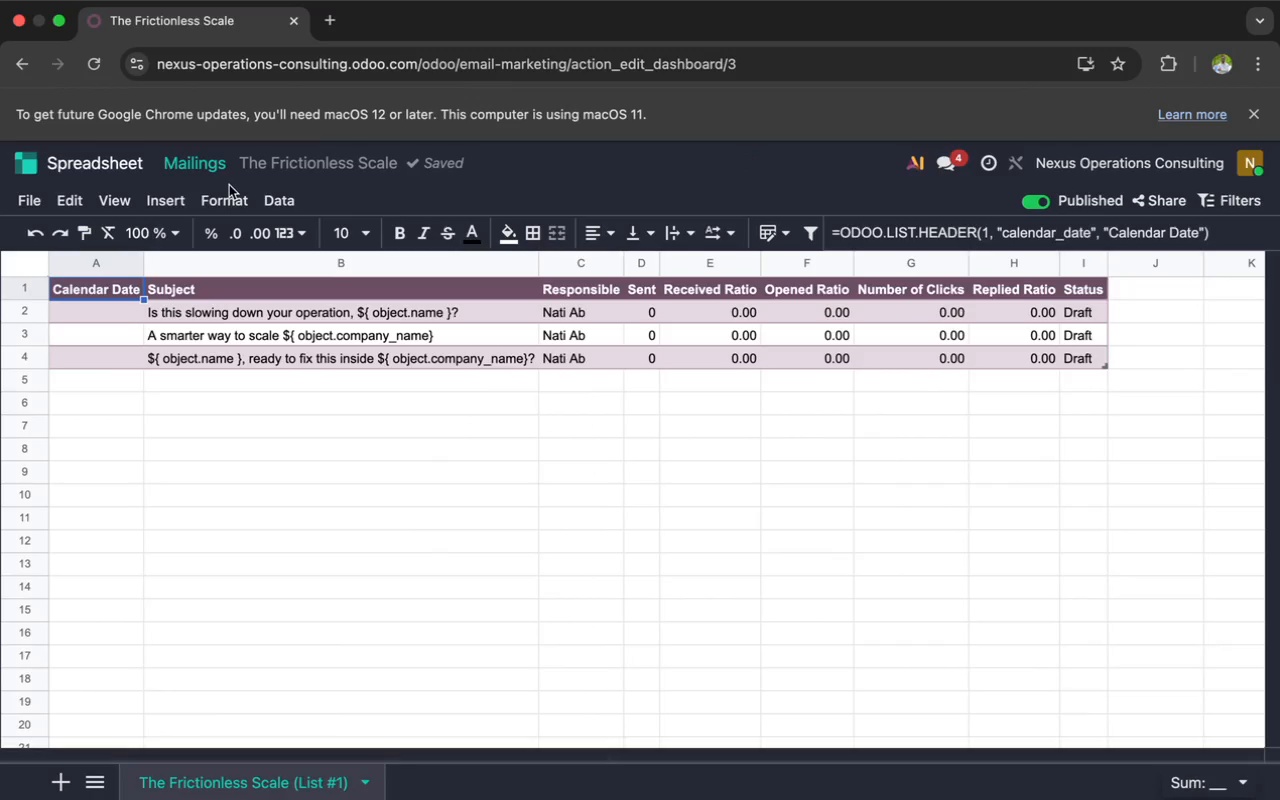 
left_click([203, 164])
 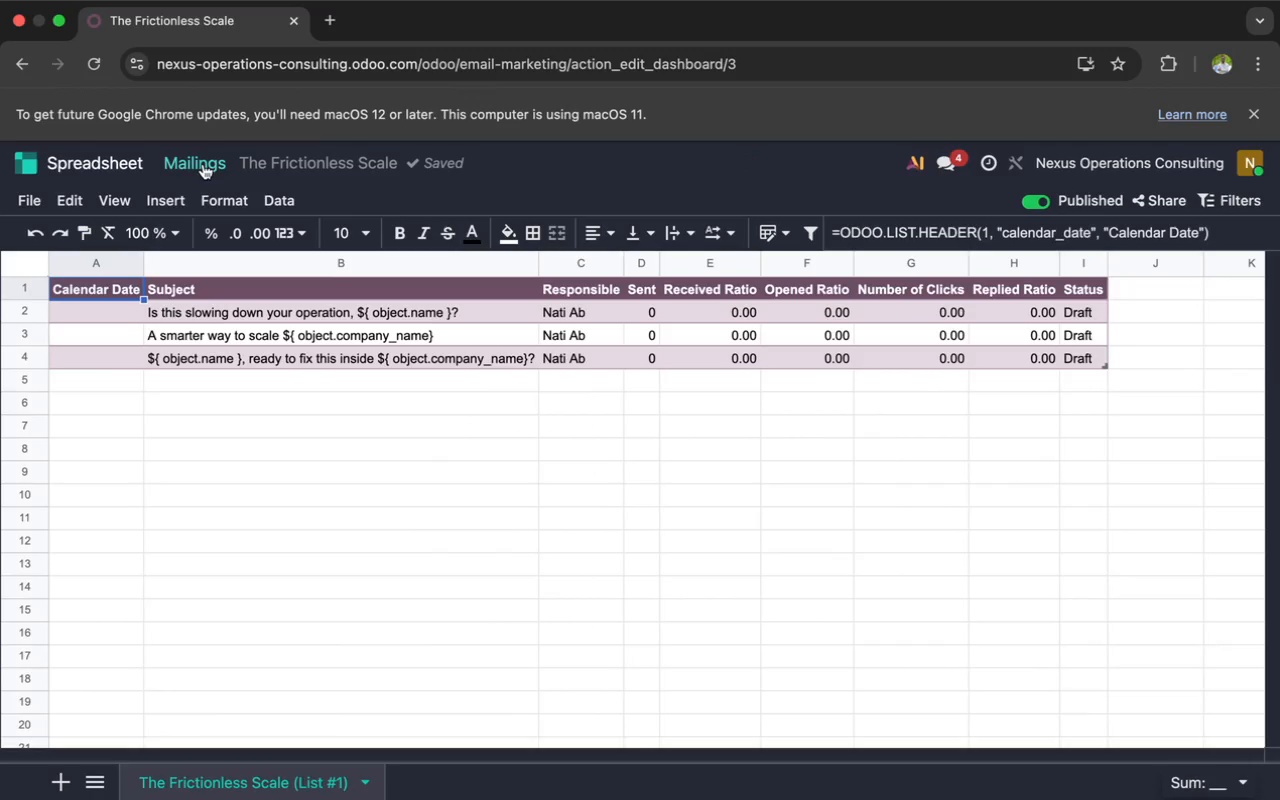 
scroll: coordinate [184, 277], scroll_direction: up, amount: 167.0
 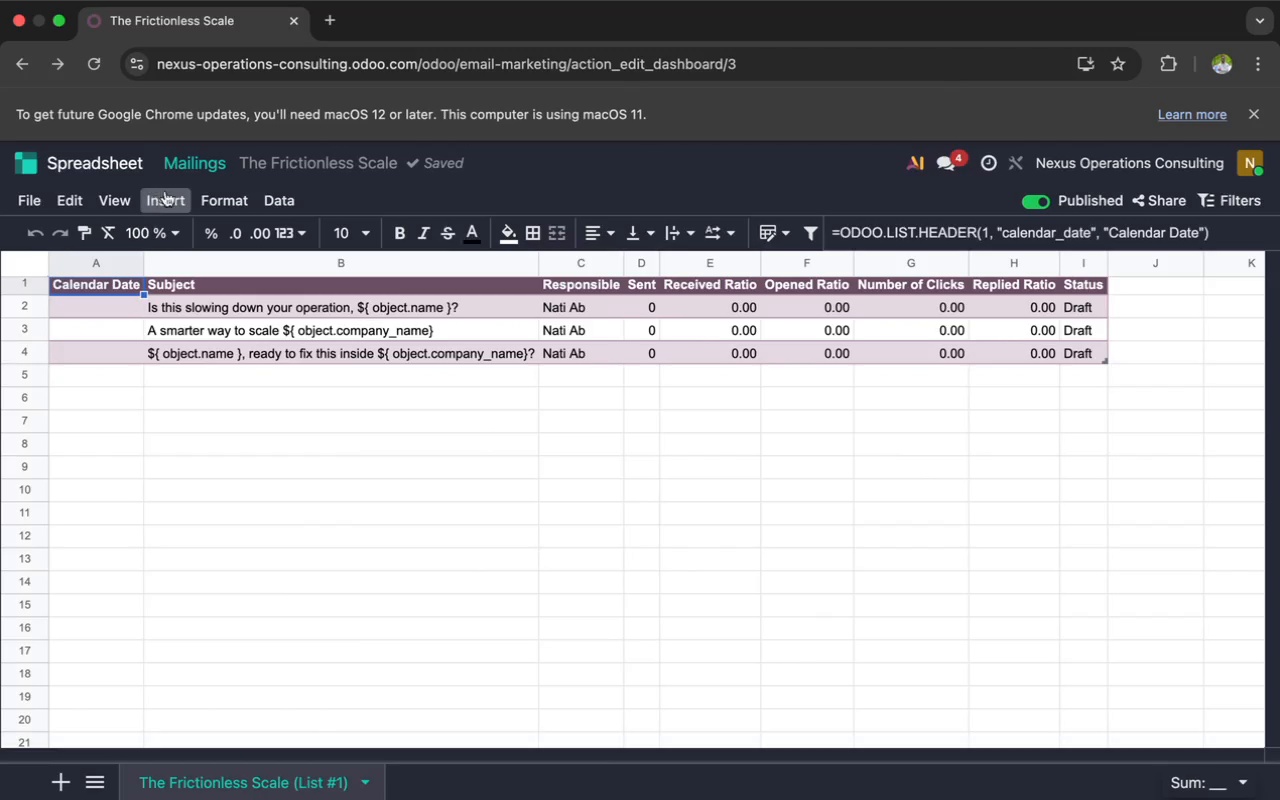 
left_click([181, 174])
 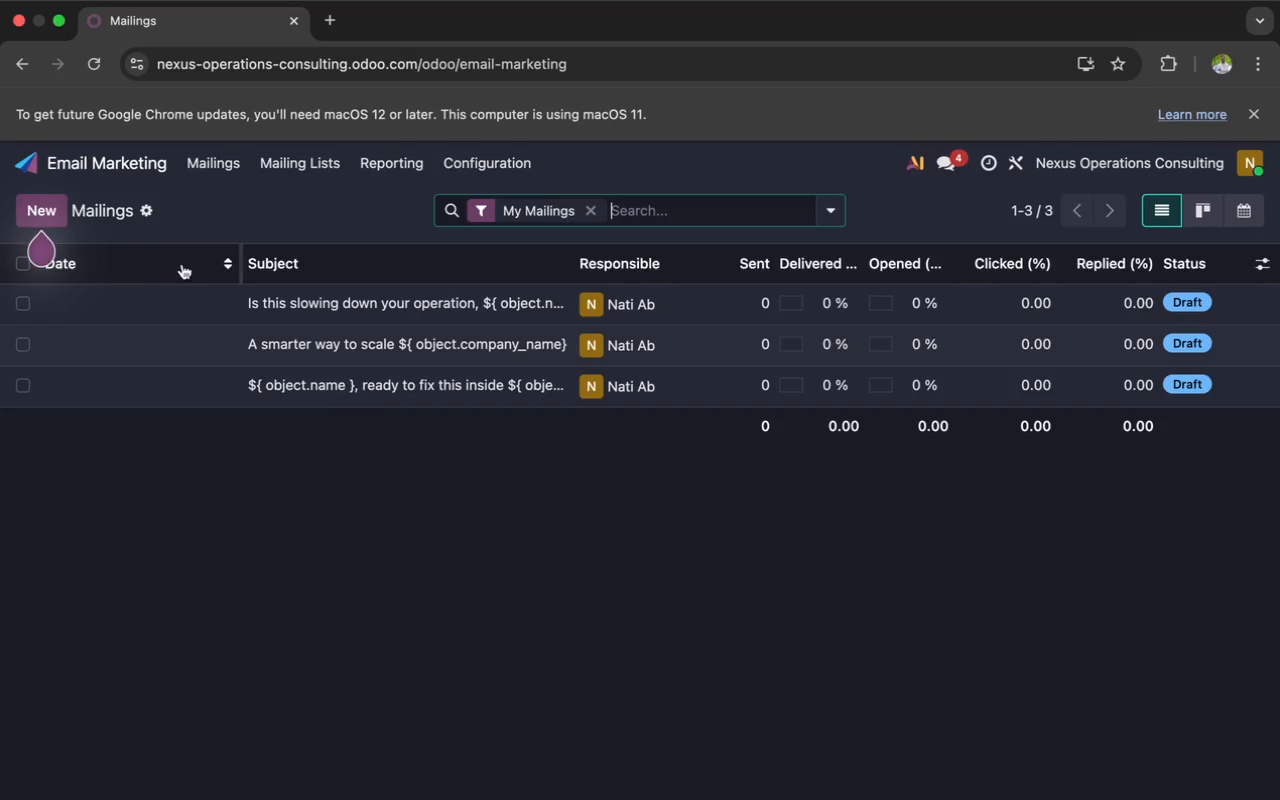 
left_click([159, 289])
 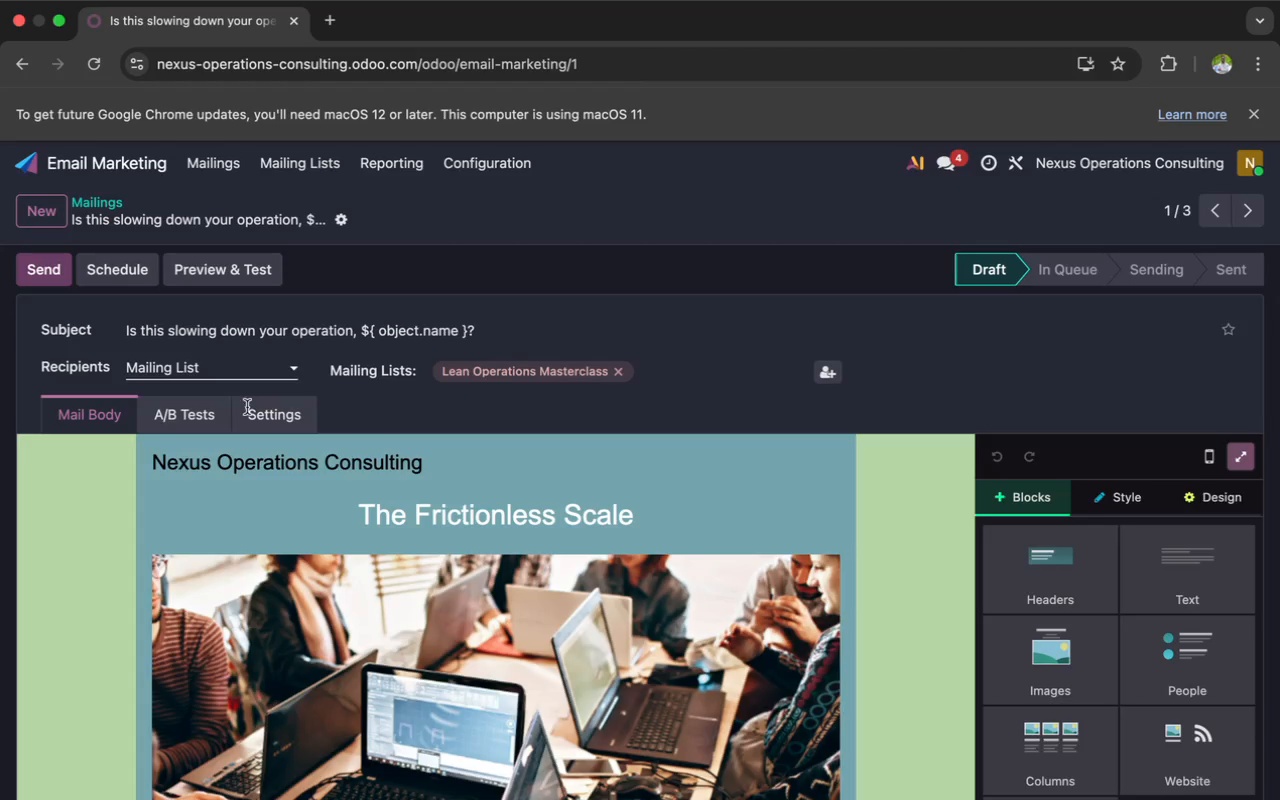 
left_click([264, 416])
 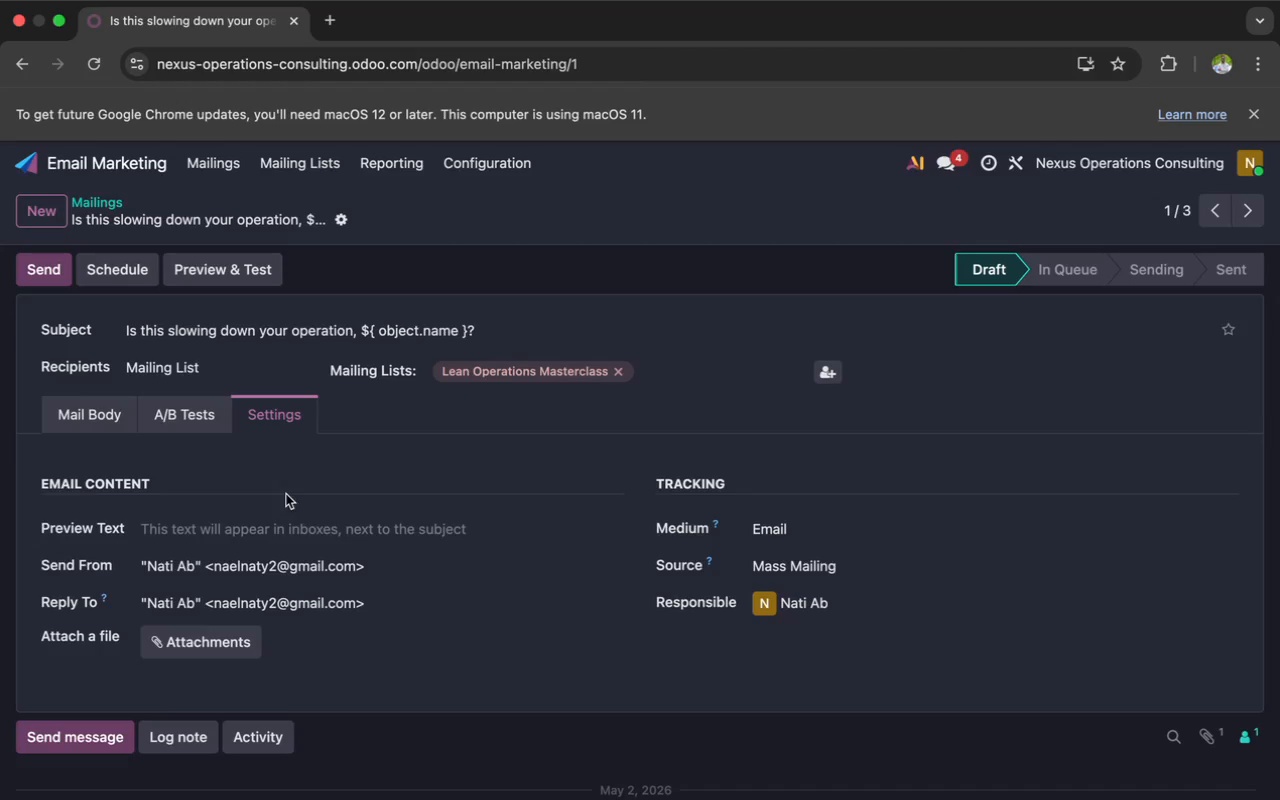 
left_click_drag(start_coordinate=[377, 564], to_coordinate=[176, 546])
 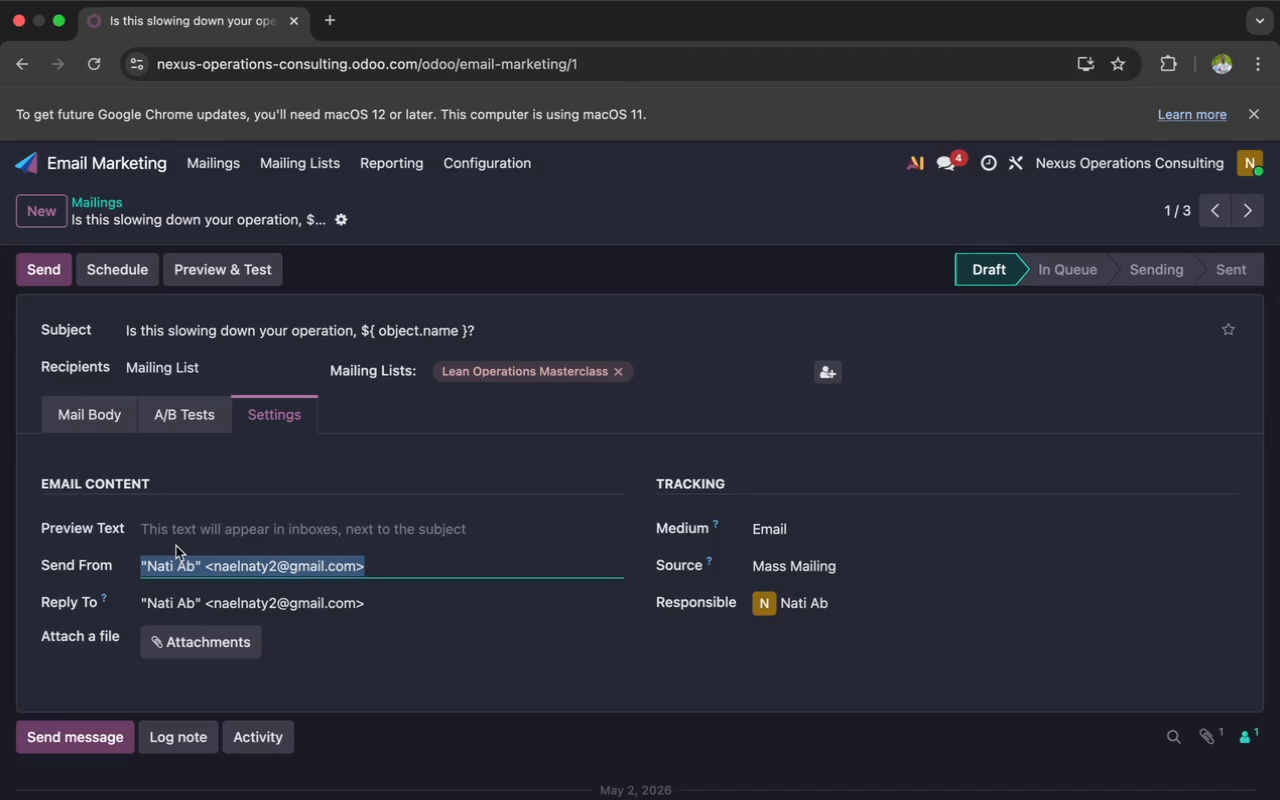 
key(Backspace)
 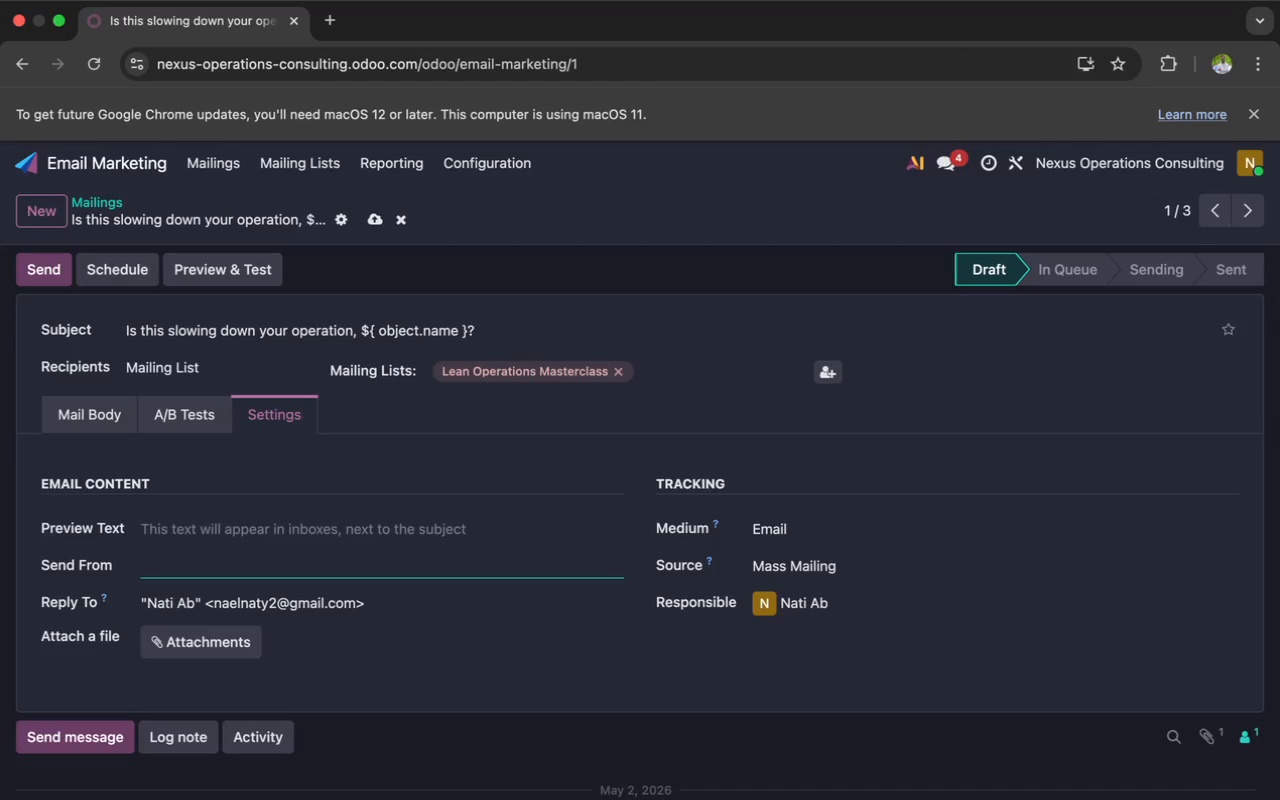 
type(${object.name})
 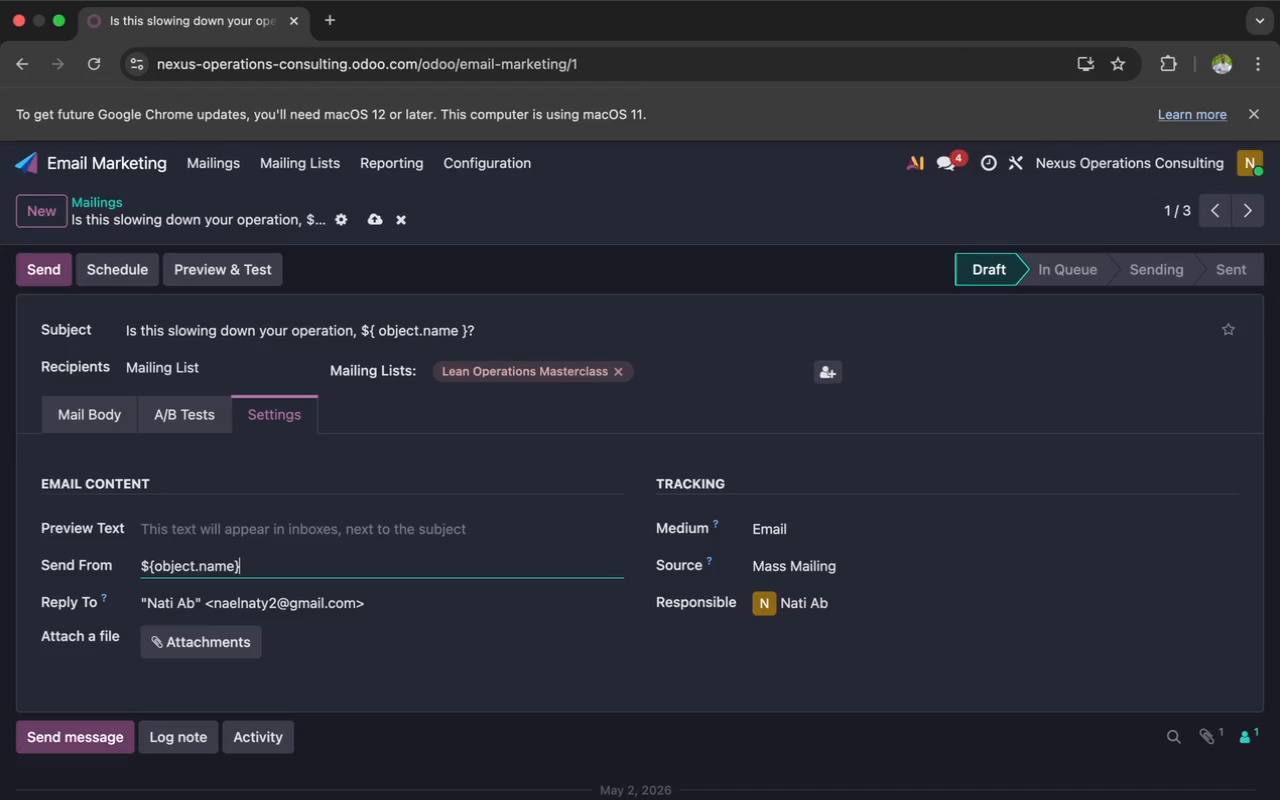 
left_click([267, 537])
 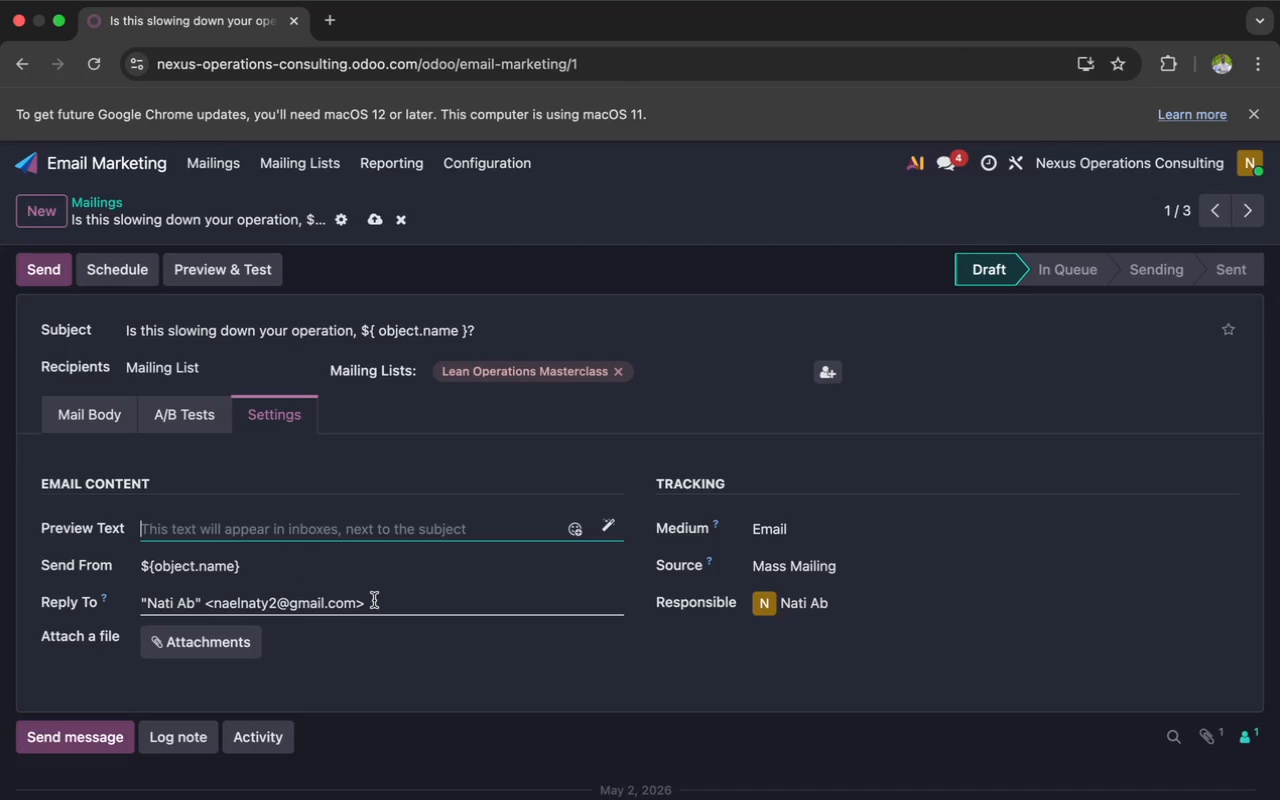 
left_click([374, 601])
 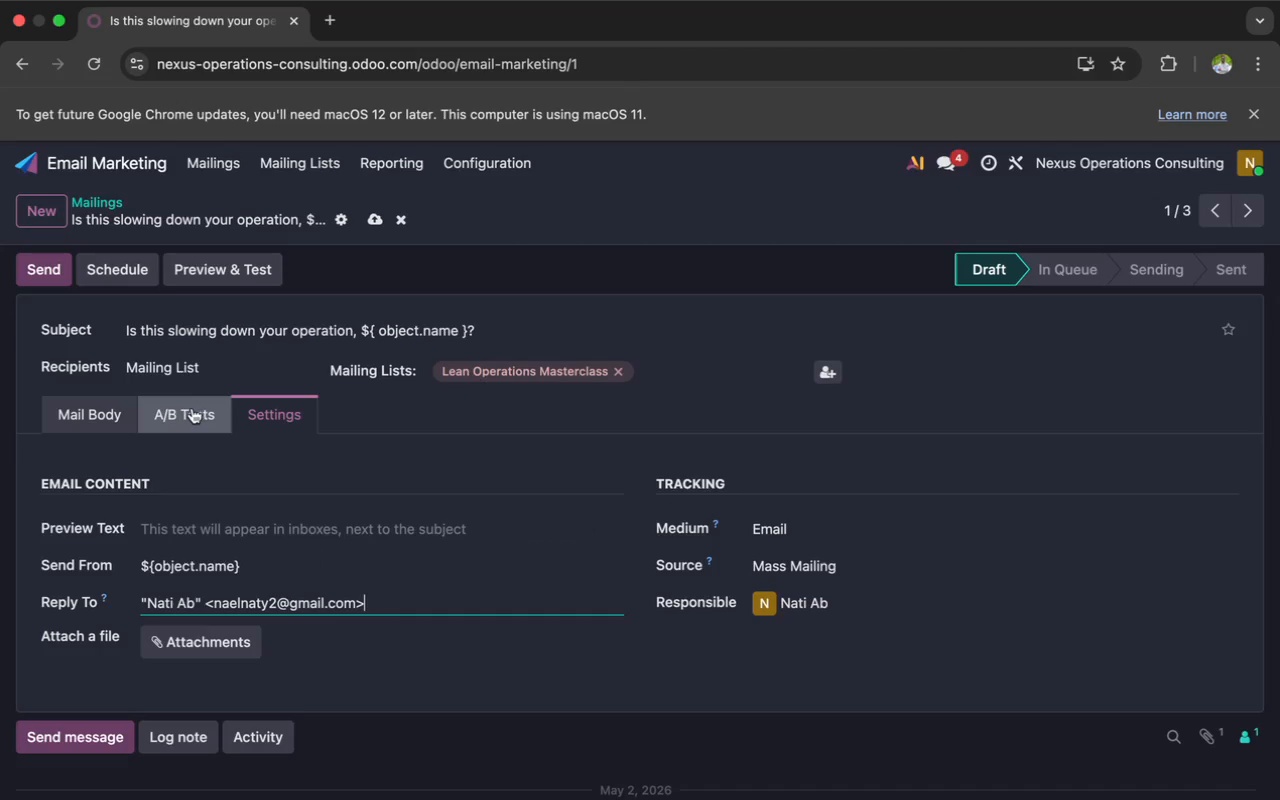 
wait(5.44)
 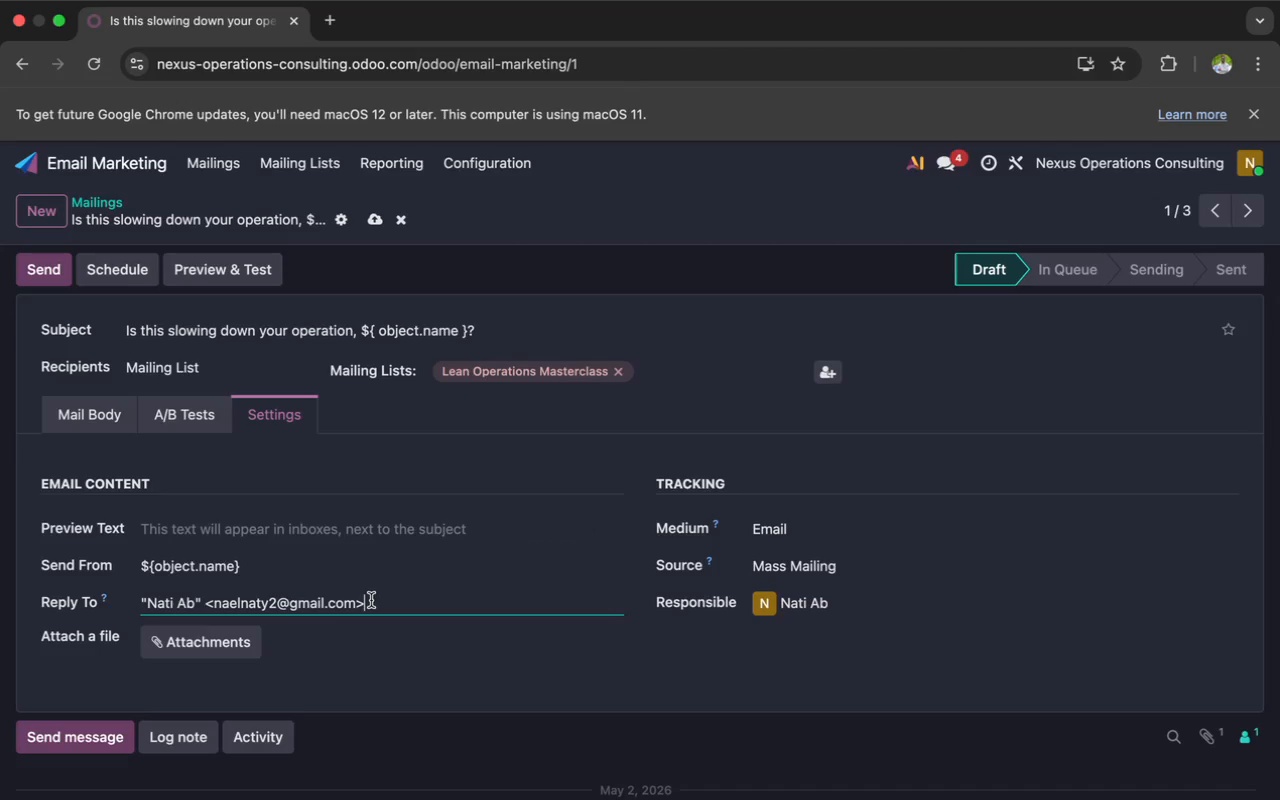 
left_click([114, 411])
 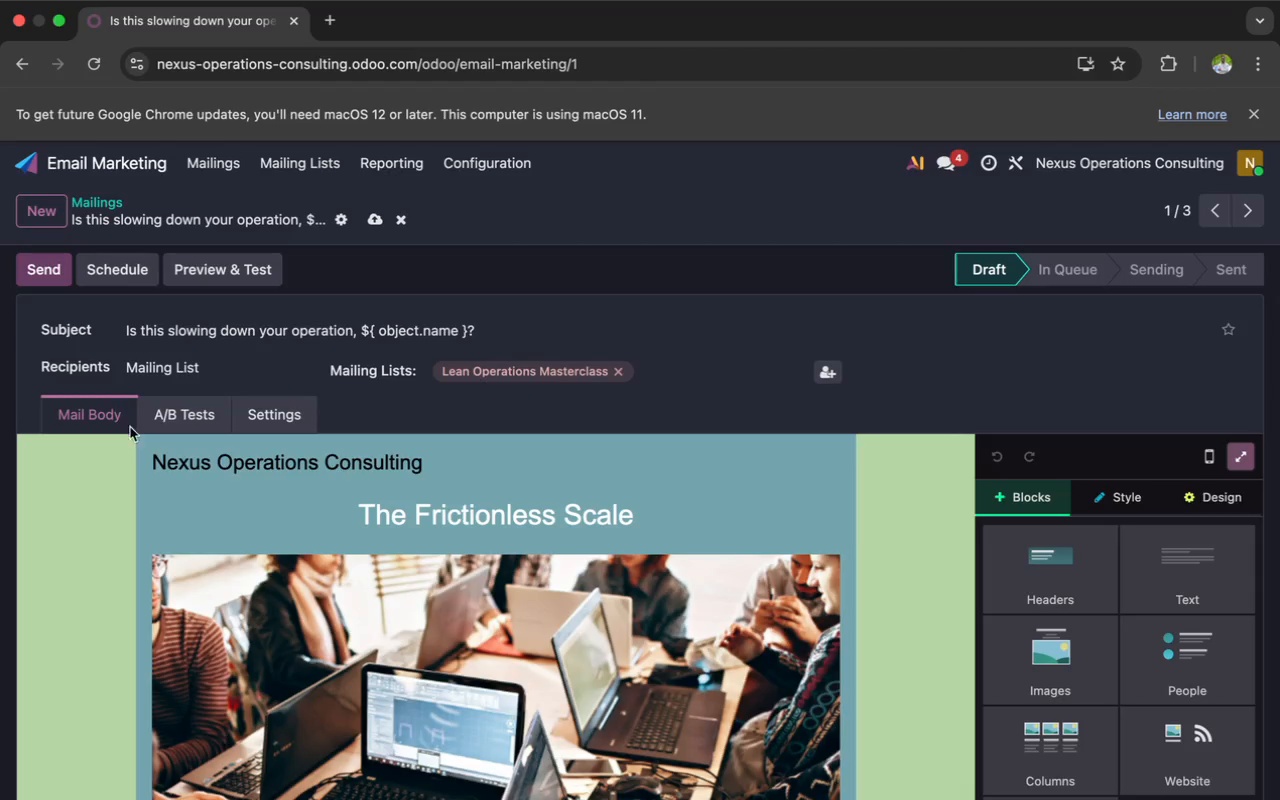 
scroll: coordinate [219, 521], scroll_direction: down, amount: 35.0
 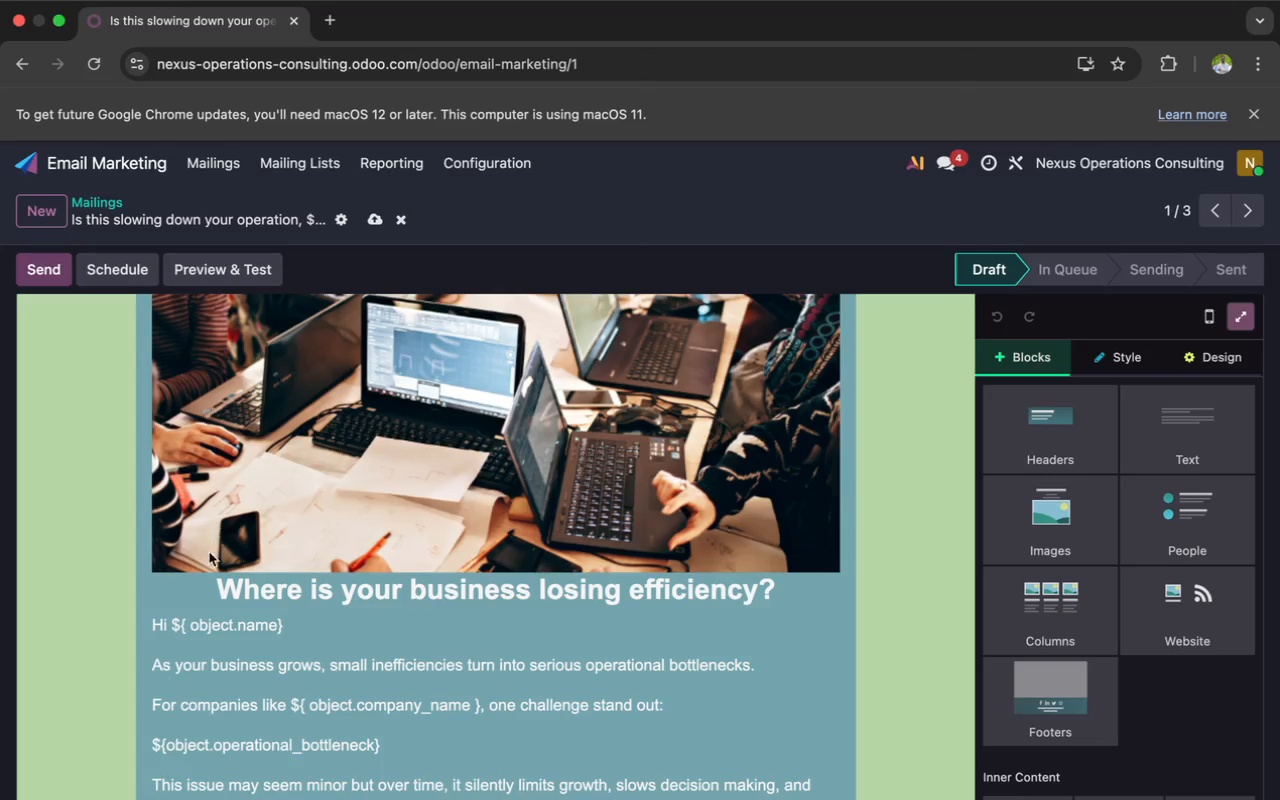 
left_click([202, 627])
 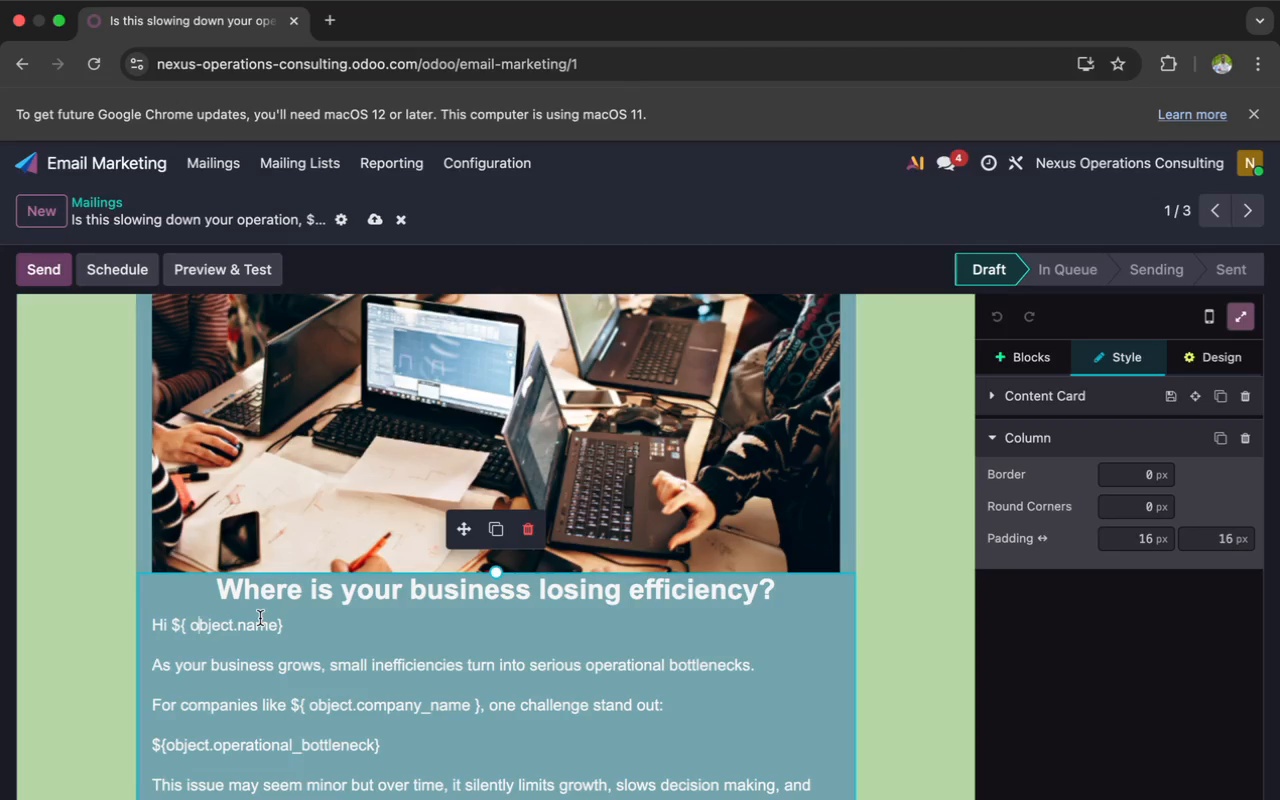 
scroll: coordinate [260, 618], scroll_direction: up, amount: 21.0
 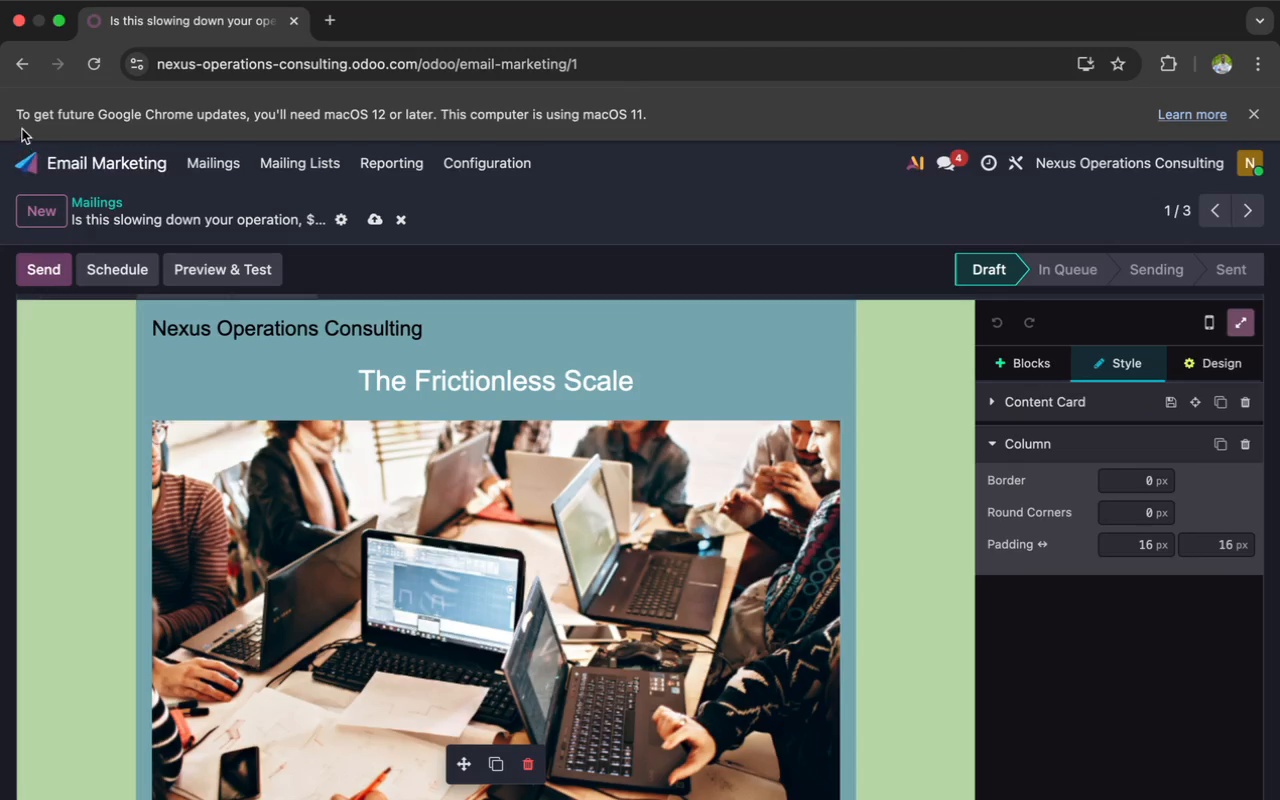 
mouse_move([51, 88])
 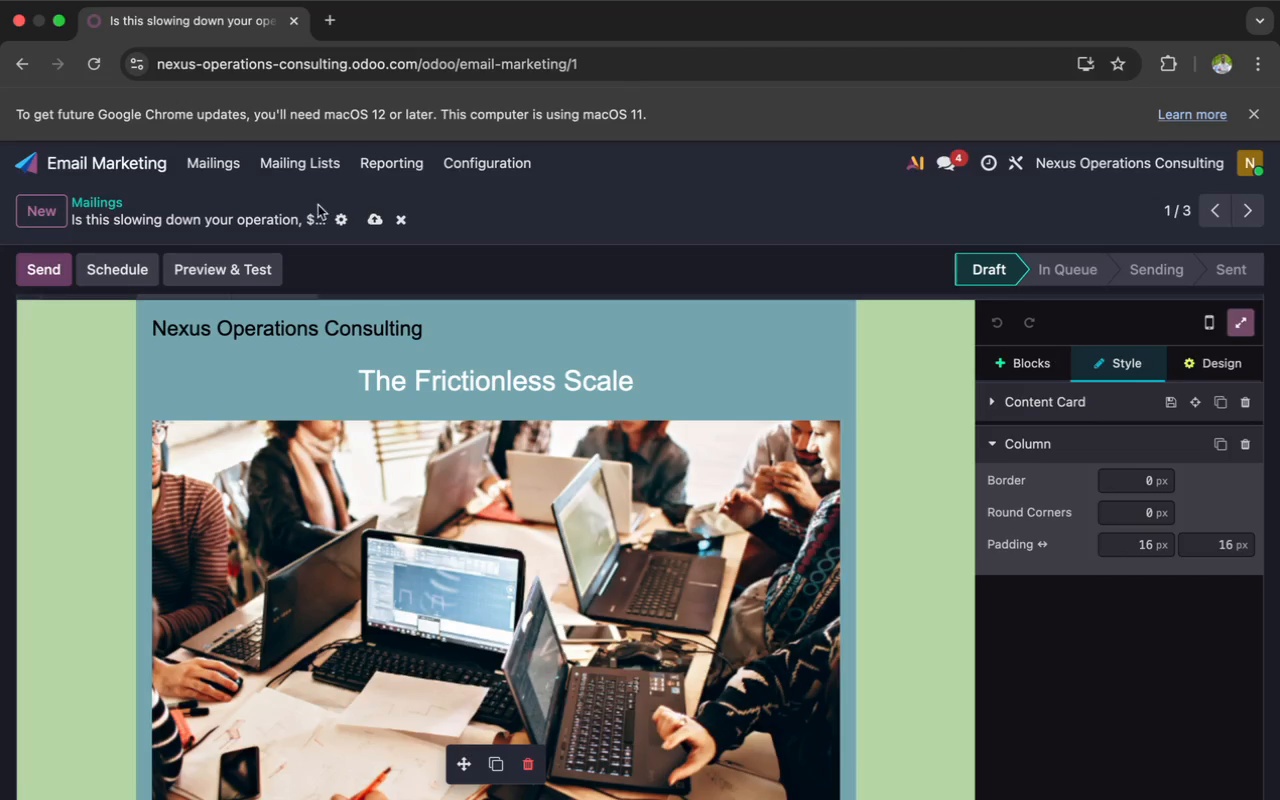 
left_click([26, 69])
 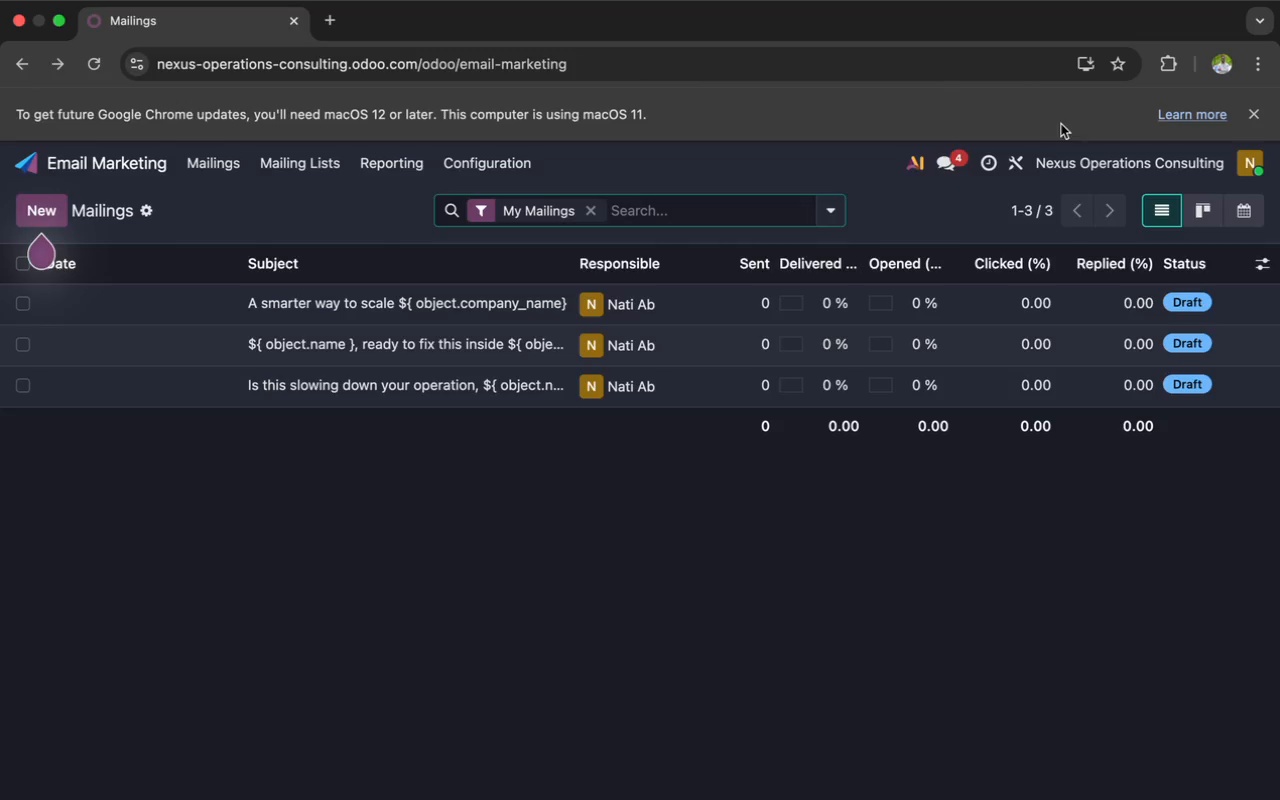 
left_click([1158, 67])
 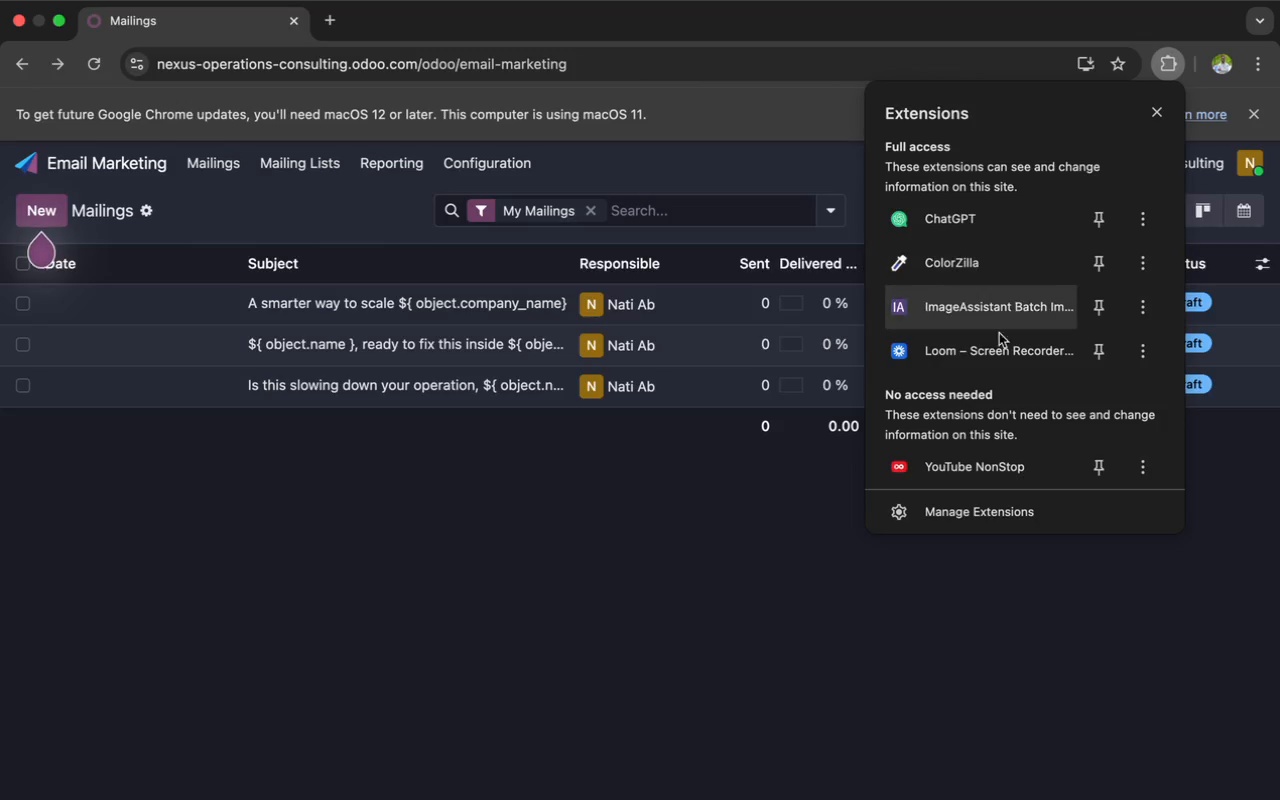 
left_click([987, 354])
 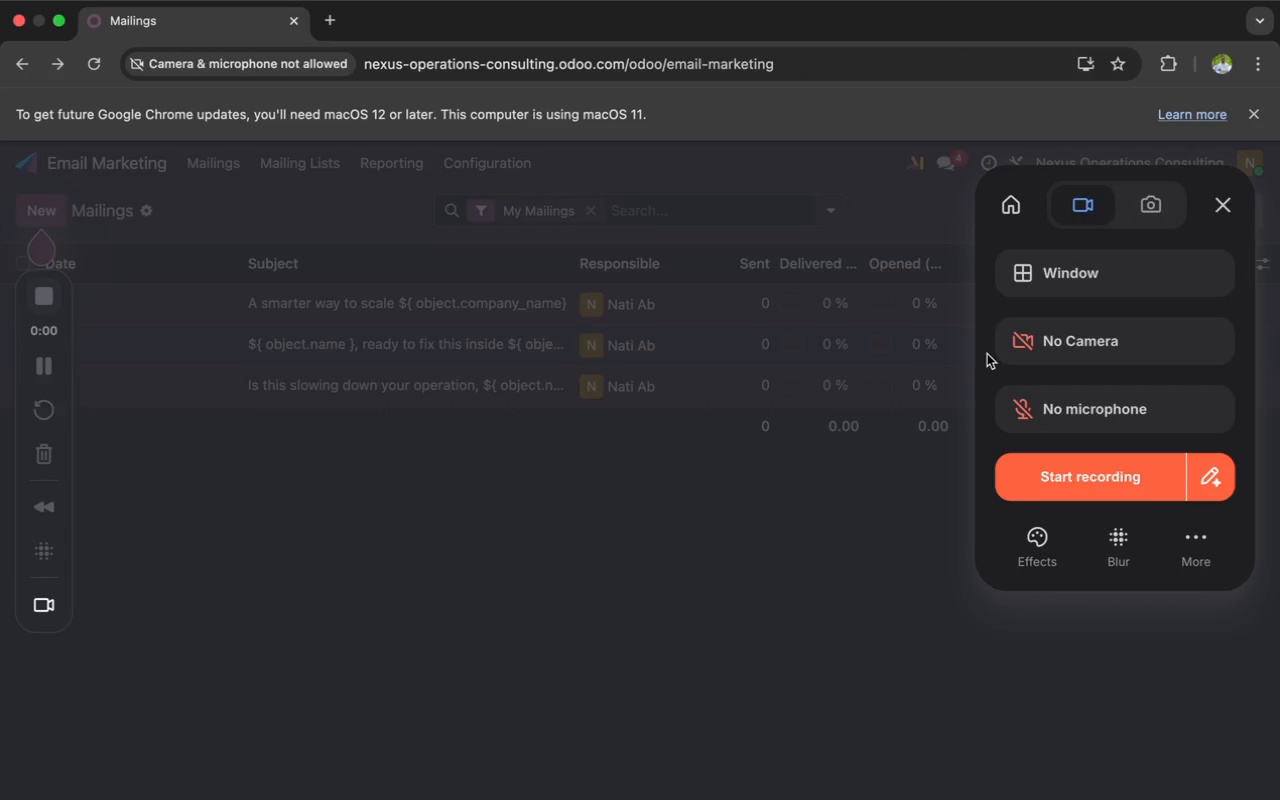 
wait(14.5)
 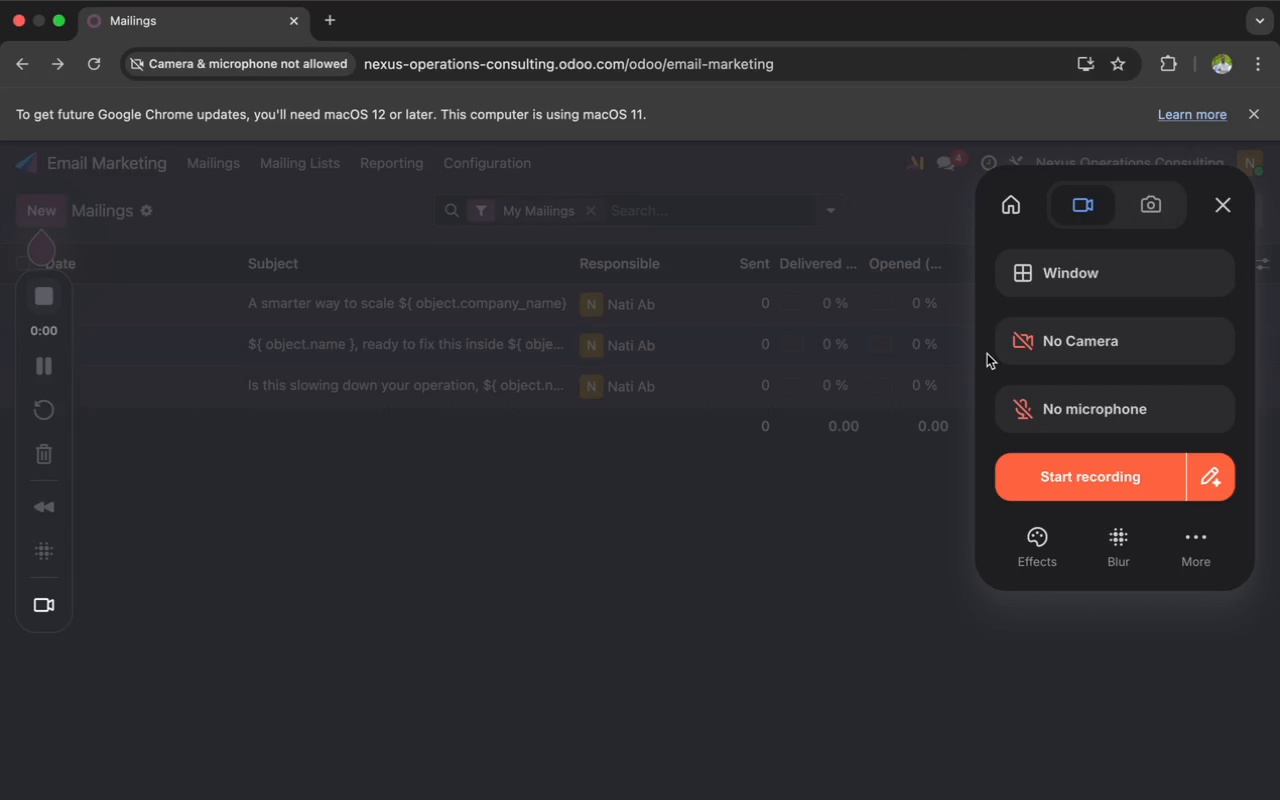 
left_click([1043, 475])
 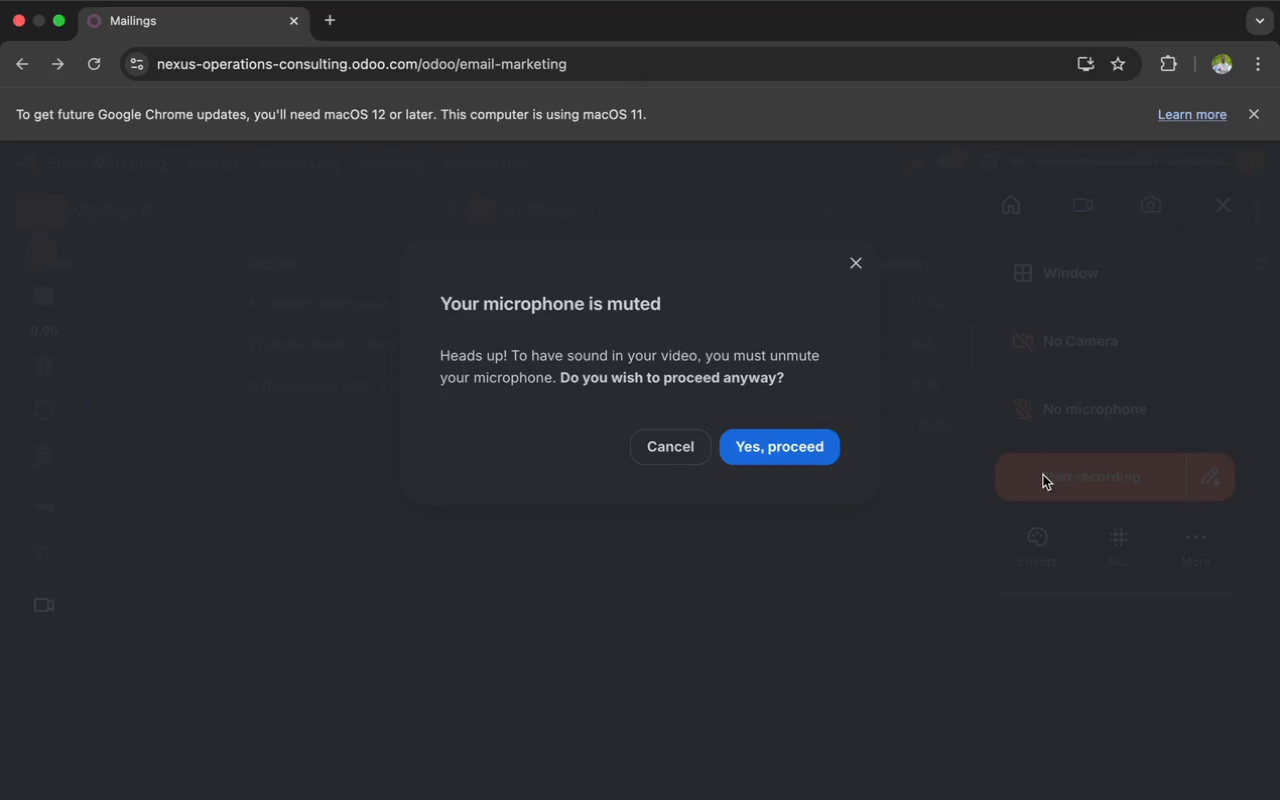 
wait(7.7)
 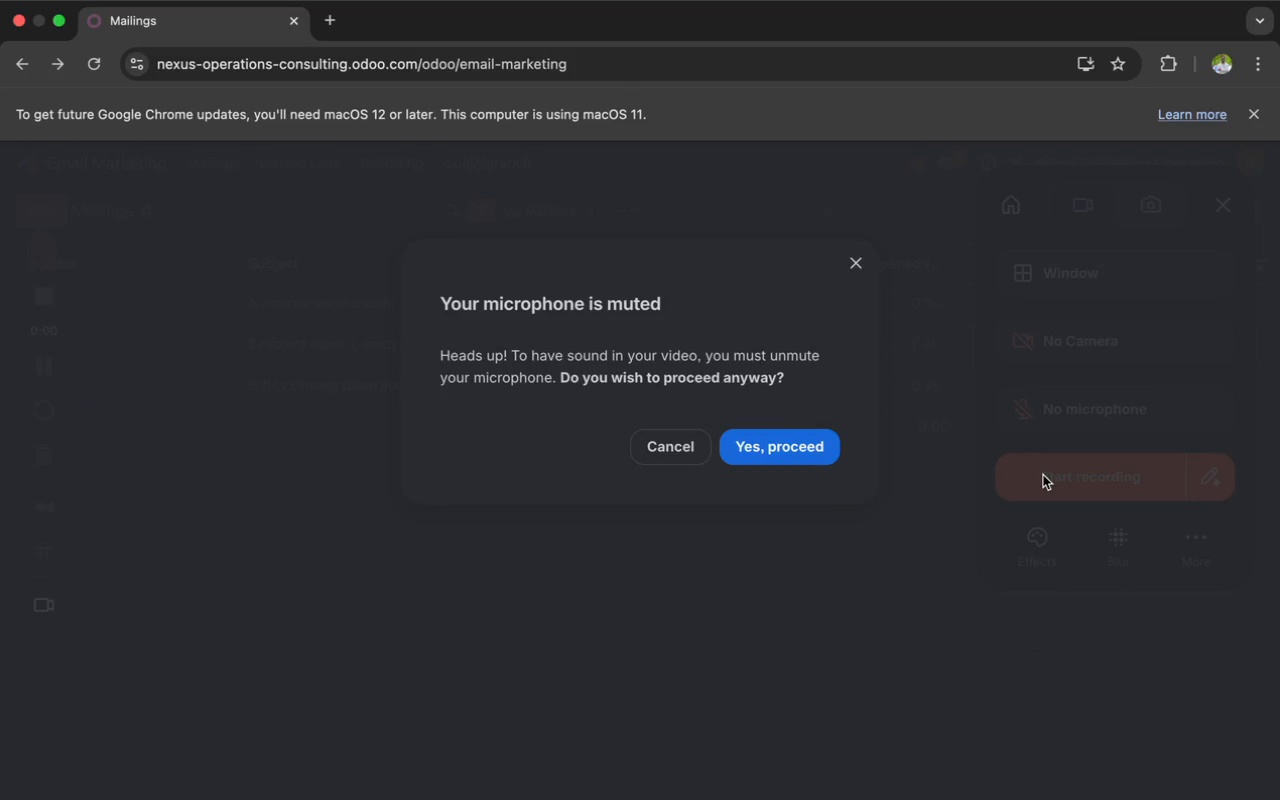 
left_click([802, 450])
 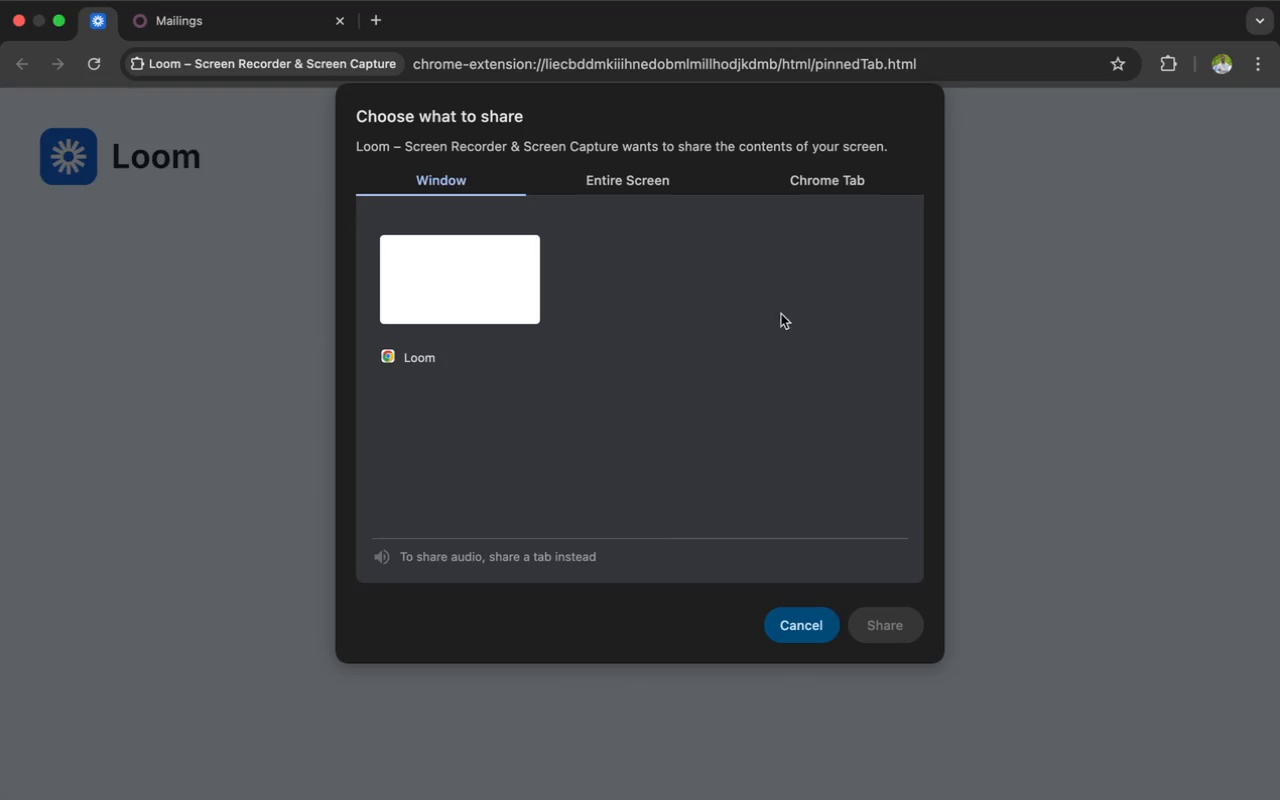 
left_click([789, 185])
 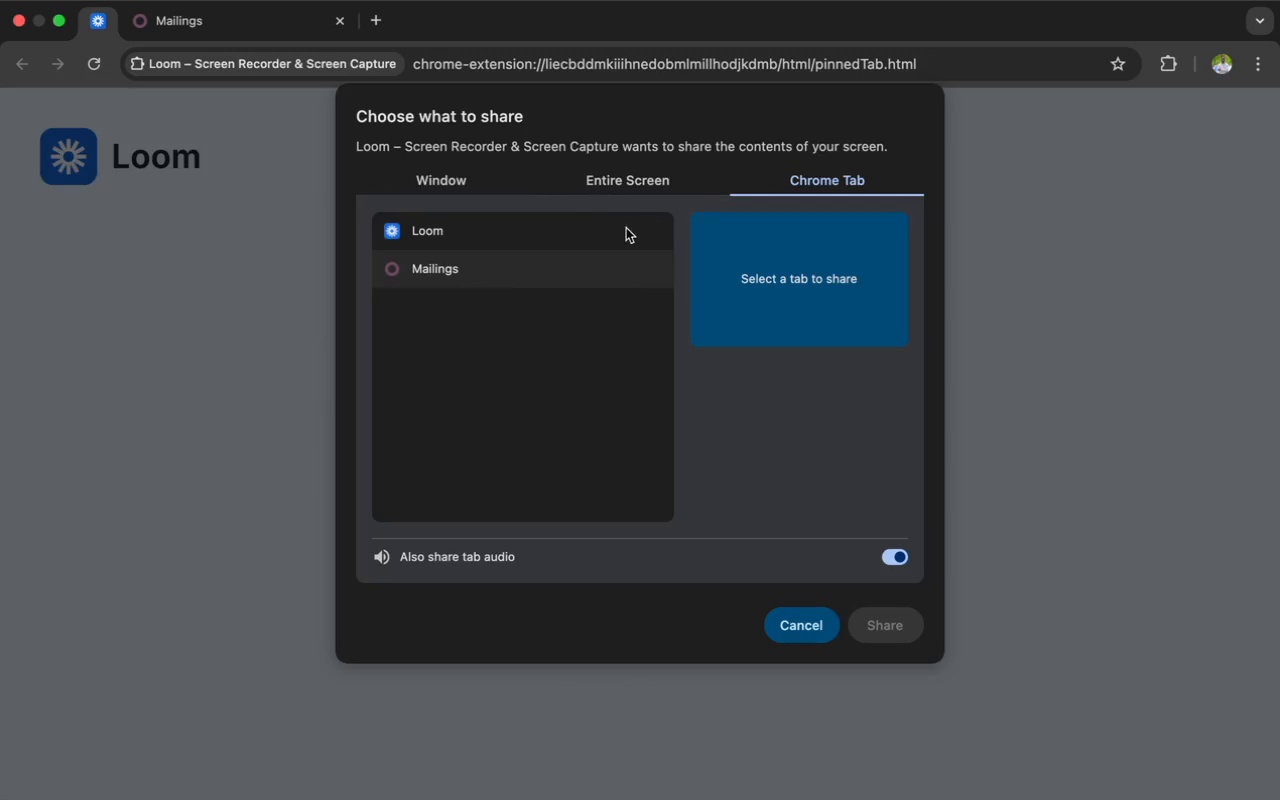 
left_click([590, 270])
 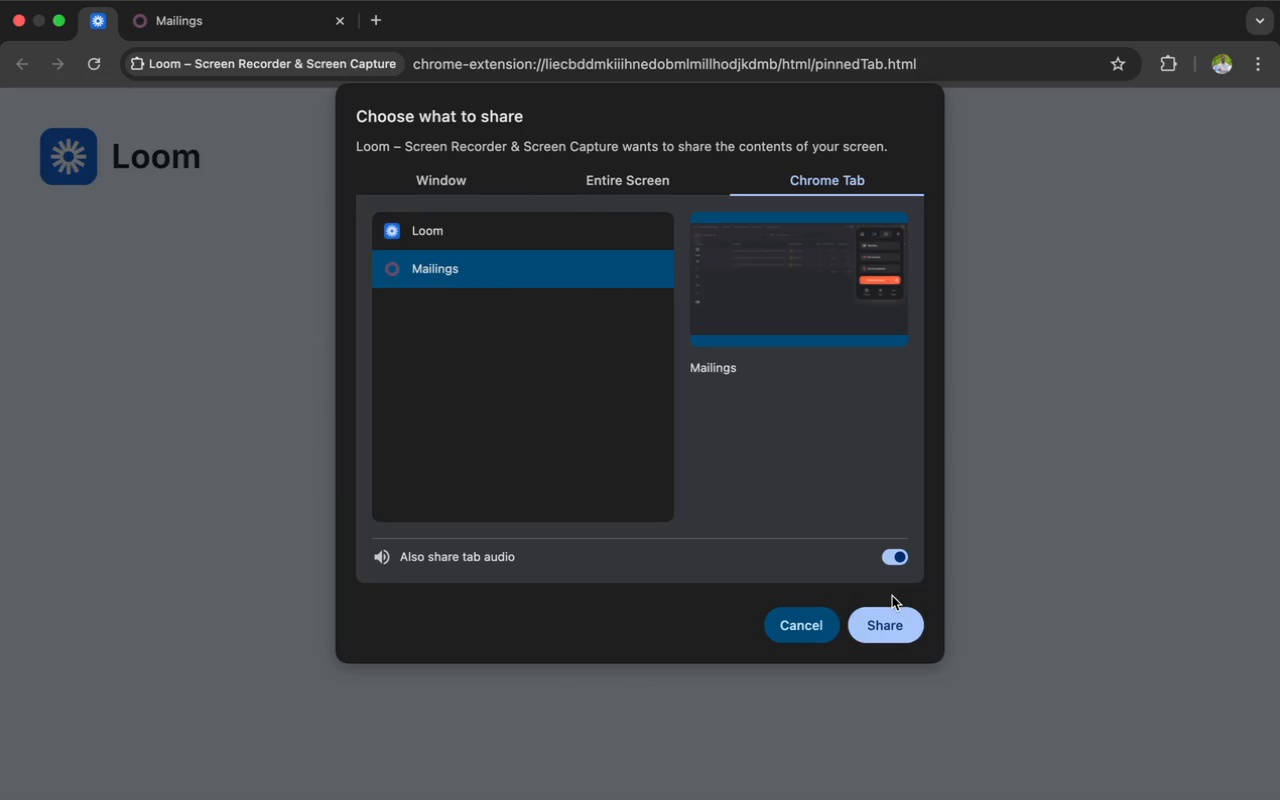 
left_click([887, 627])
 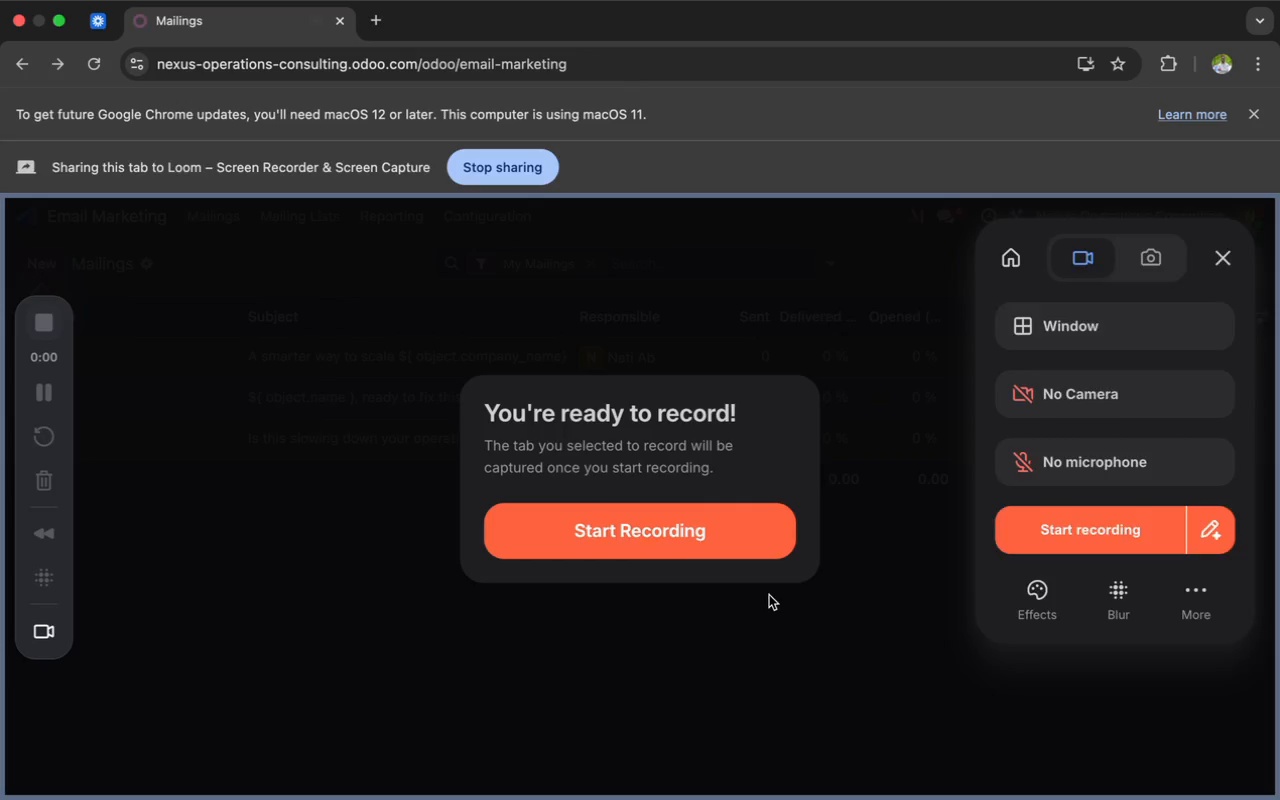 
left_click([660, 531])
 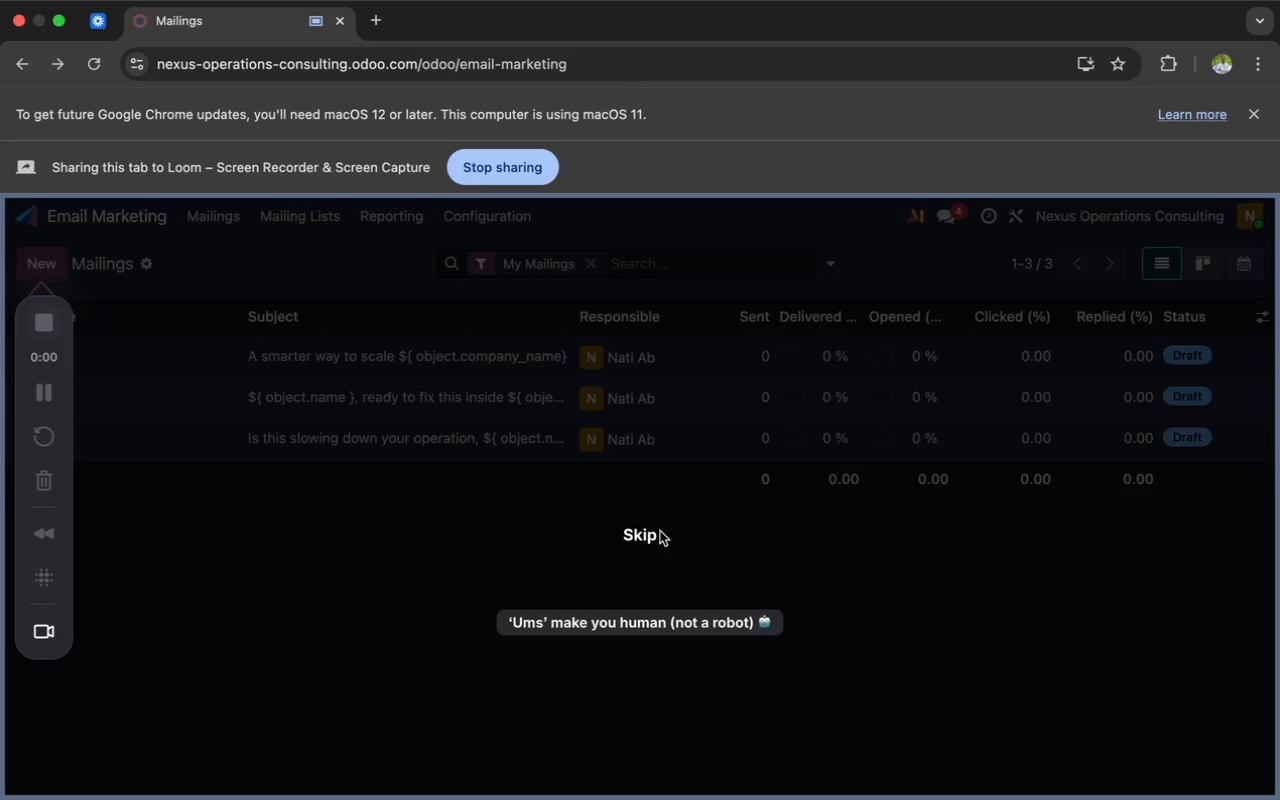 
left_click([661, 514])
 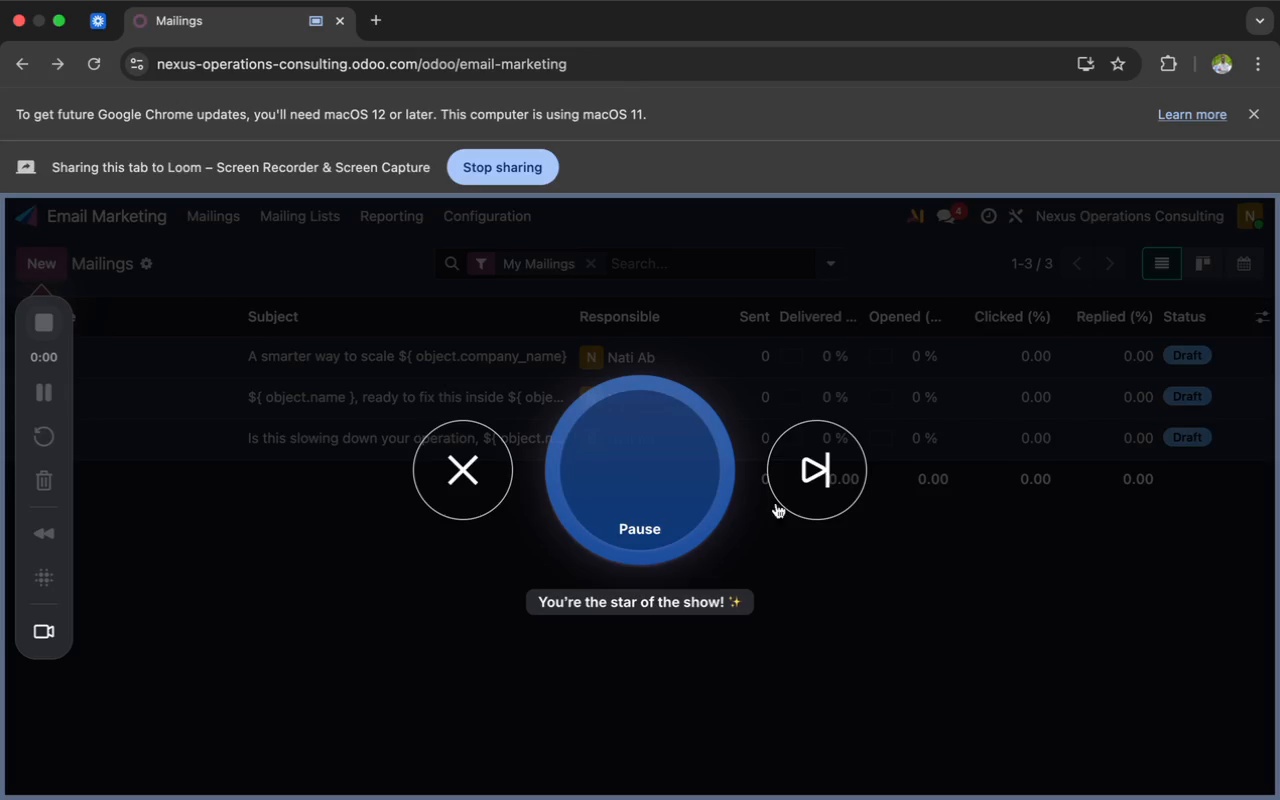 
left_click([823, 493])
 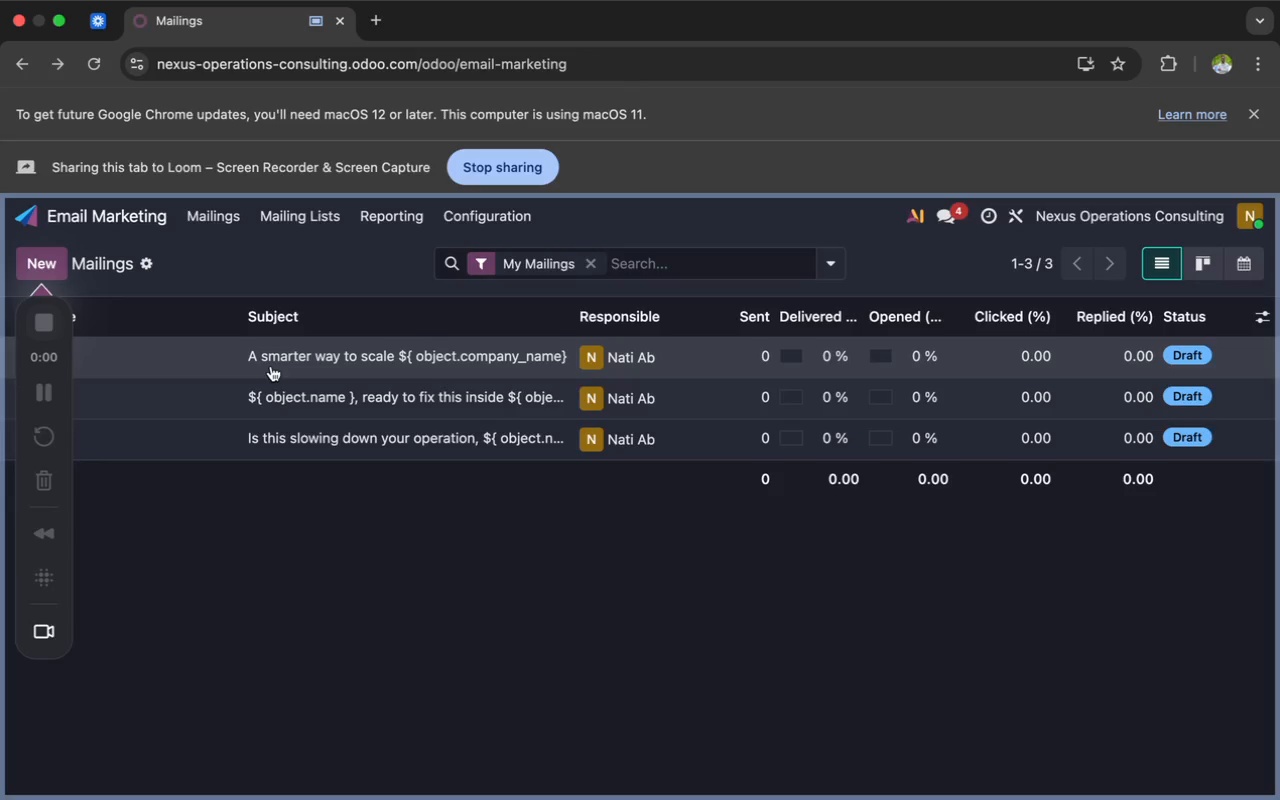 
wait(6.19)
 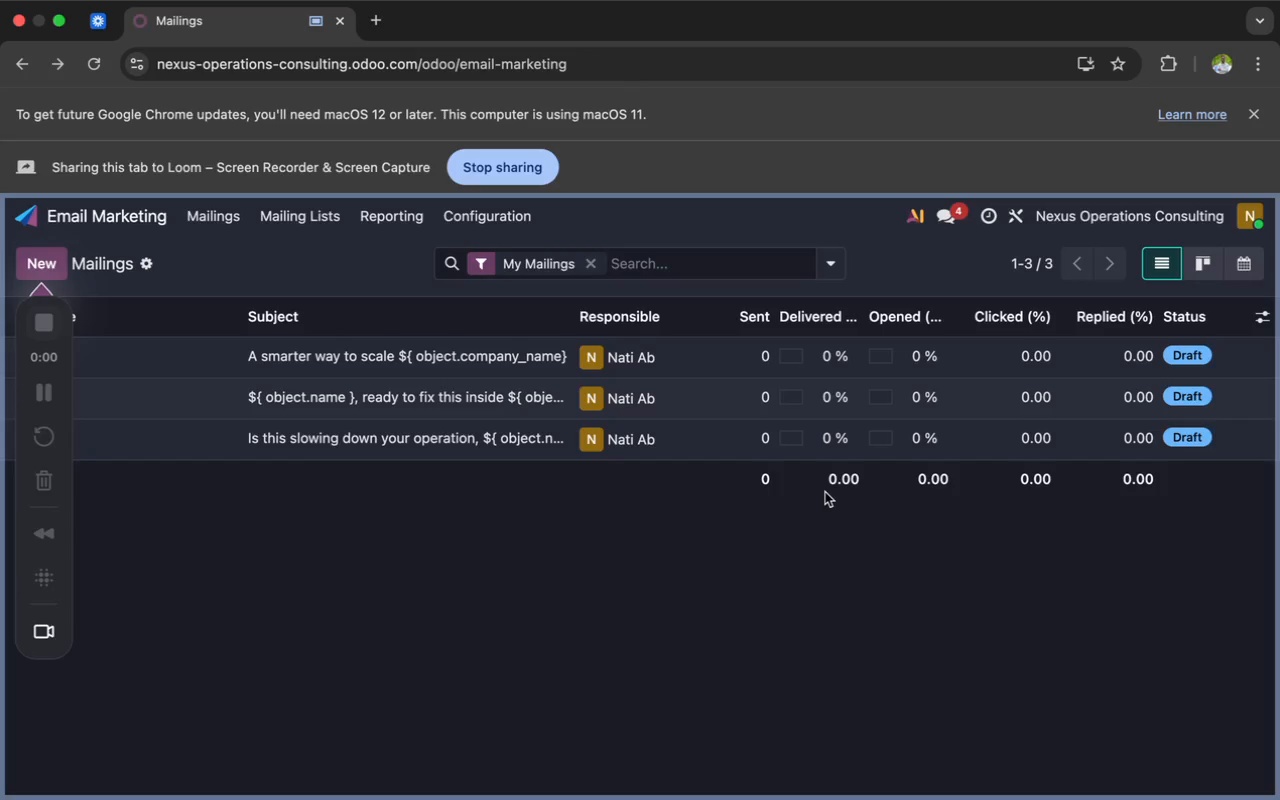 
left_click([296, 429])
 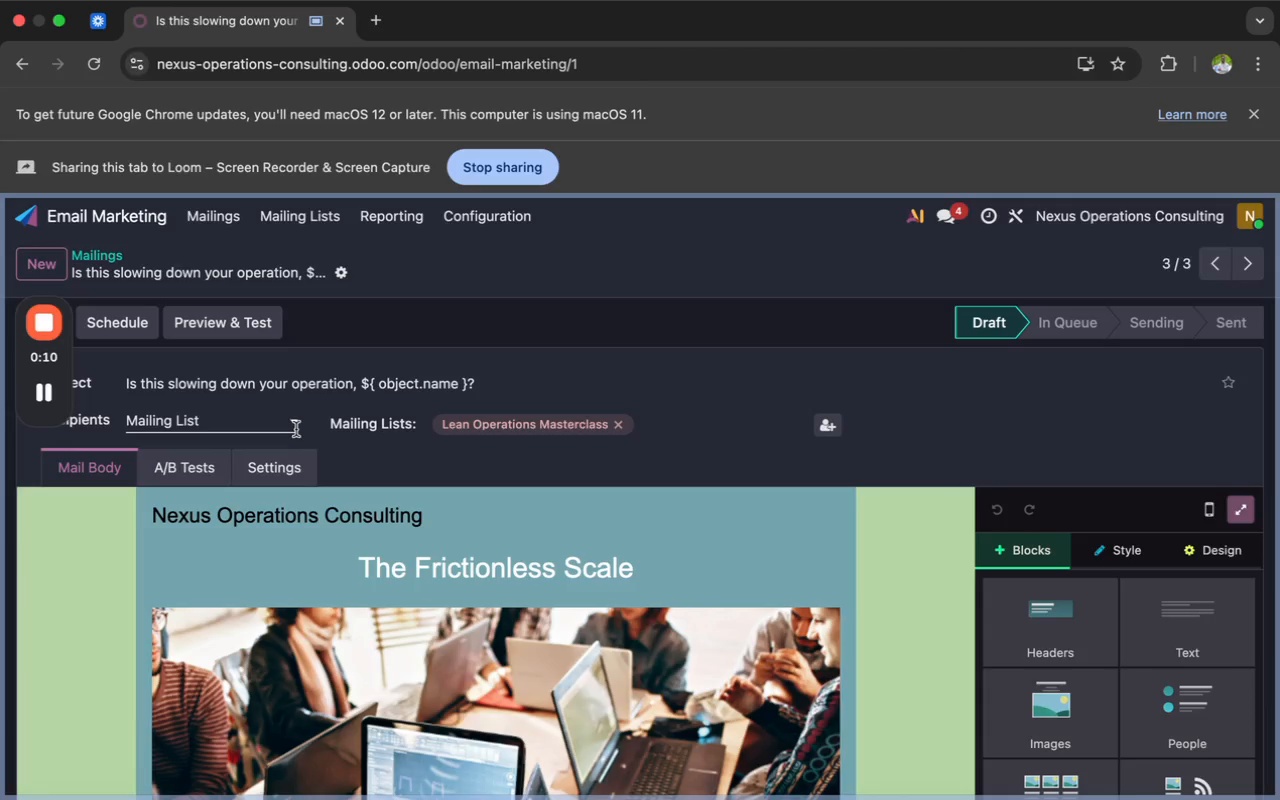 
wait(13.43)
 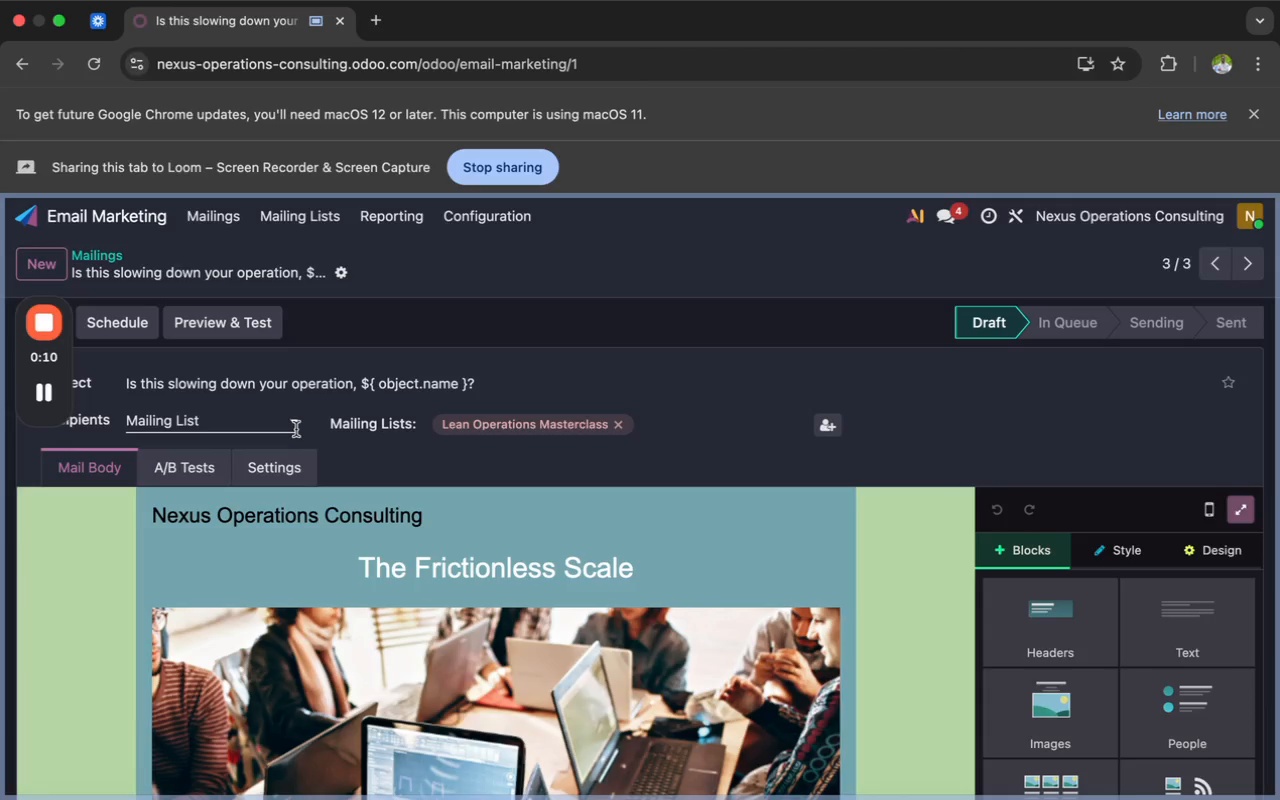 
scroll: coordinate [331, 535], scroll_direction: up, amount: 16.0
 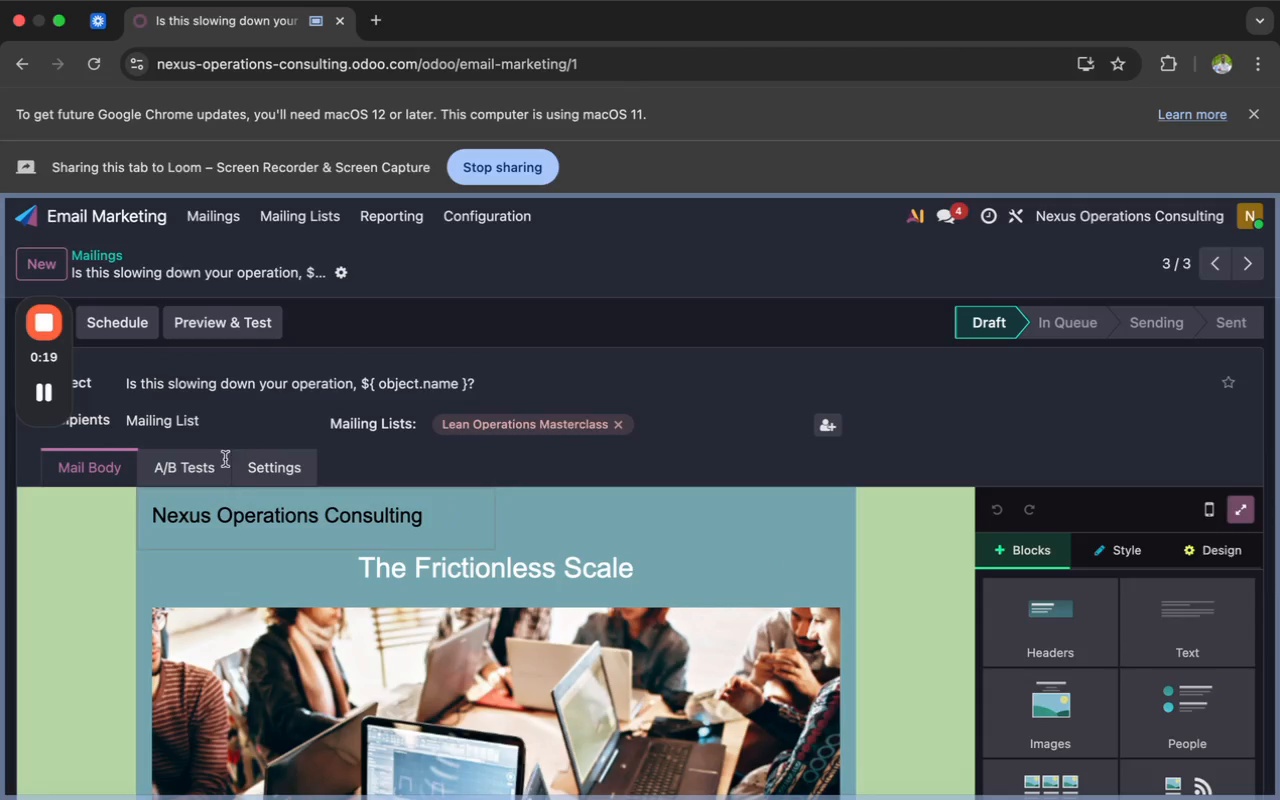 
left_click([262, 470])
 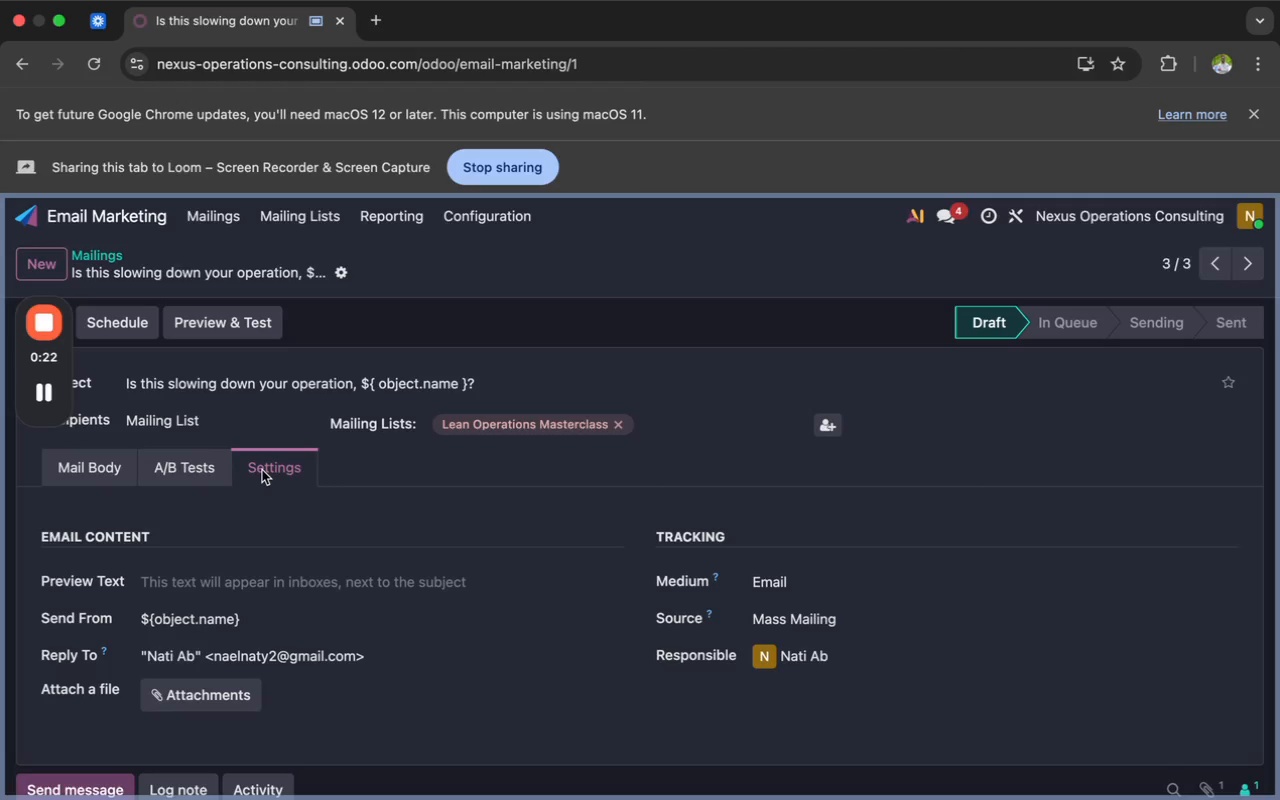 
scroll: coordinate [262, 470], scroll_direction: up, amount: 4.0
 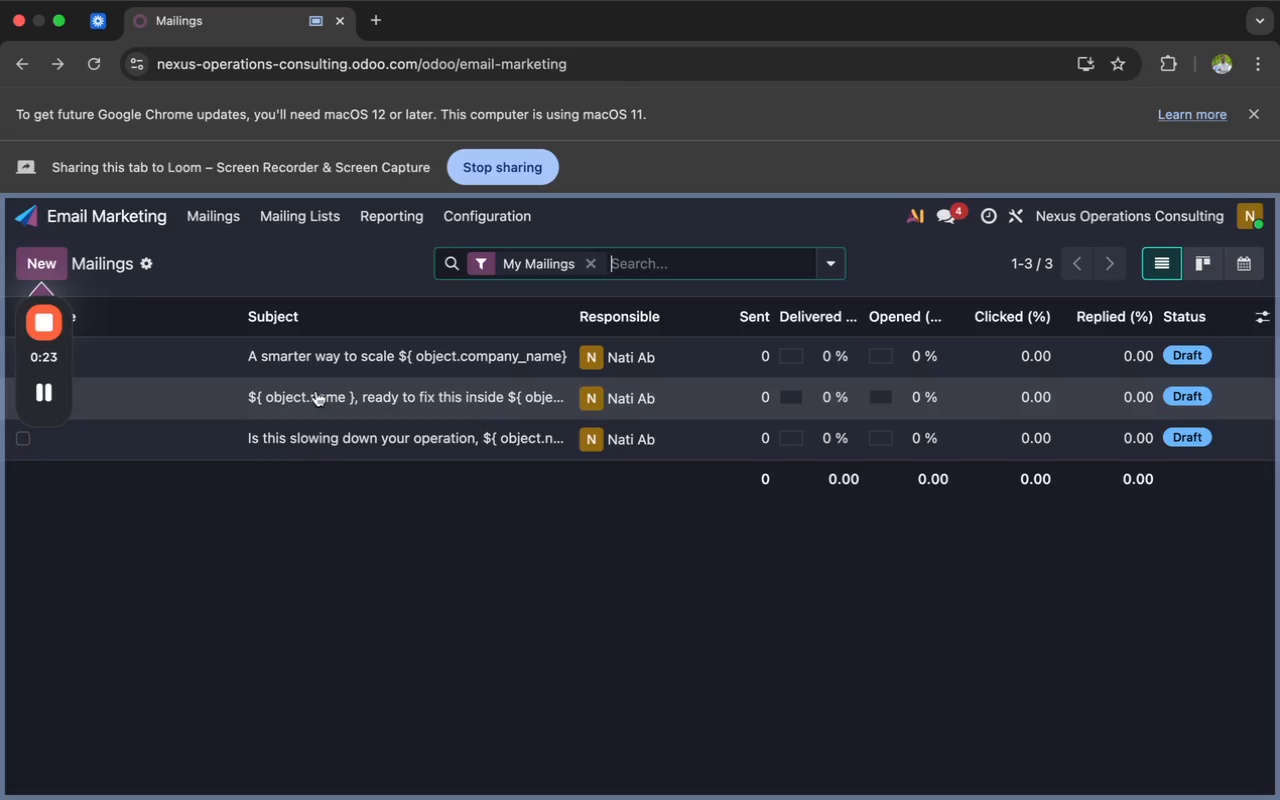 
left_click([334, 358])
 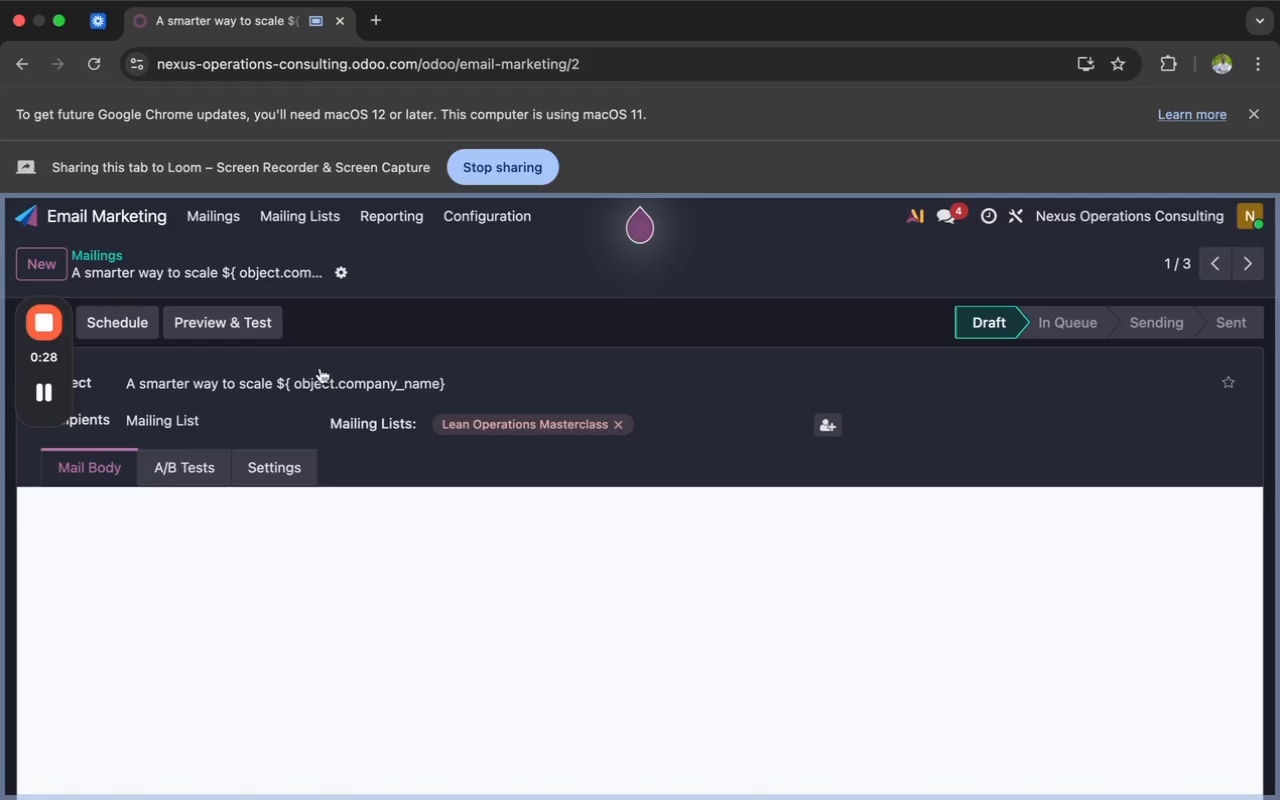 
wait(6.34)
 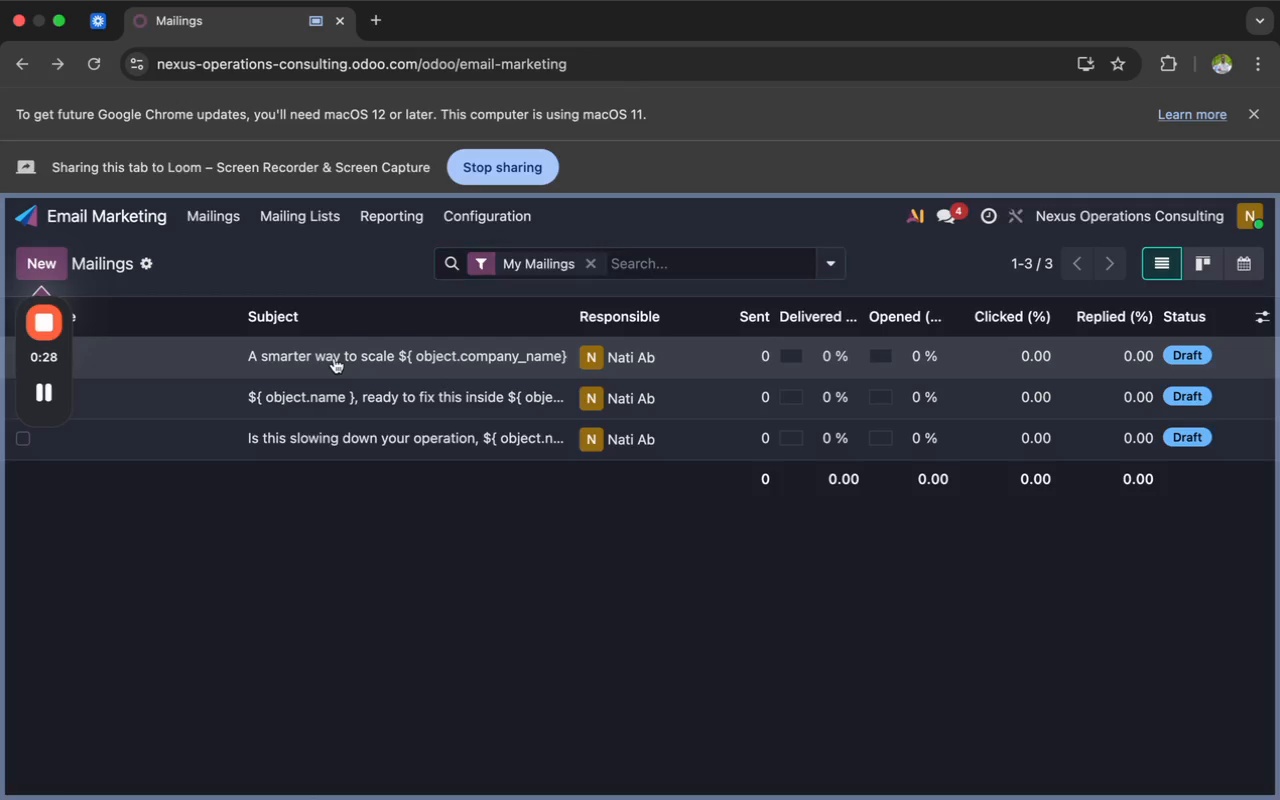 
left_click([275, 466])
 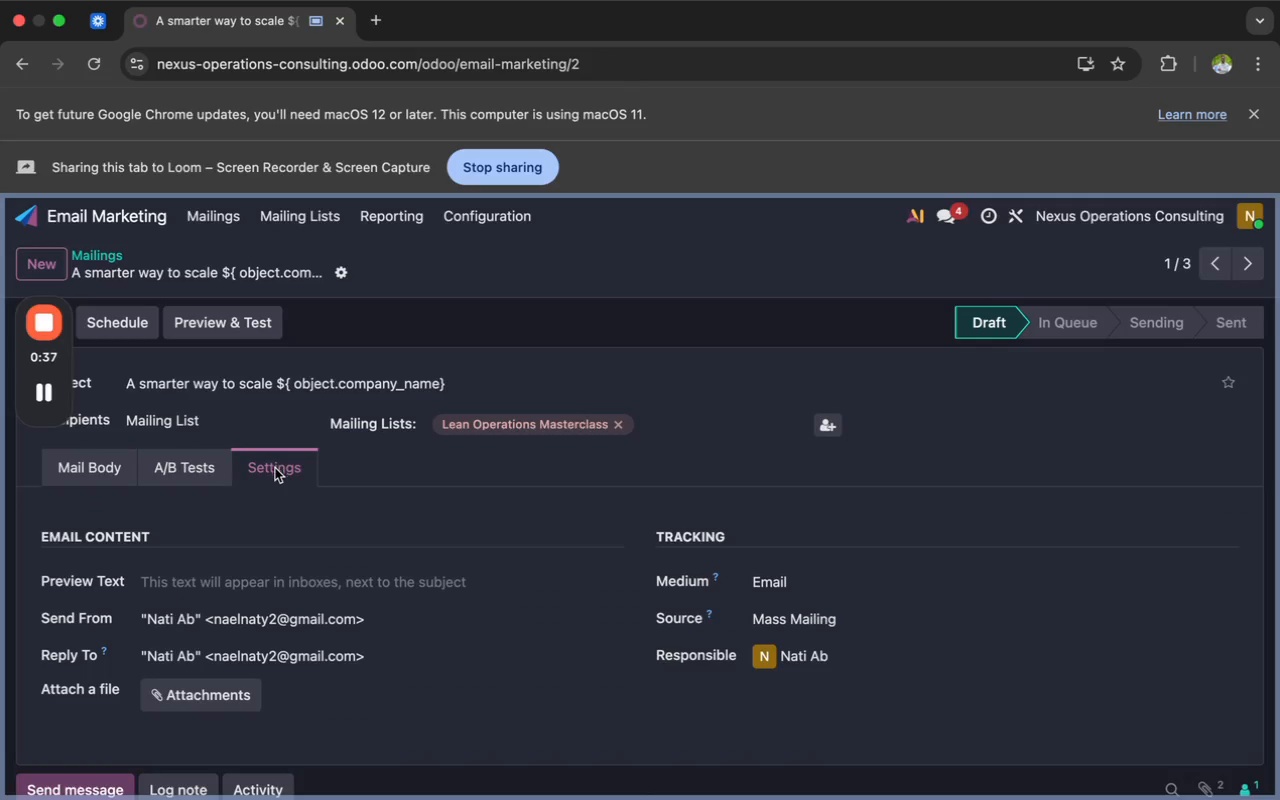 
scroll: coordinate [269, 541], scroll_direction: up, amount: 5.0
 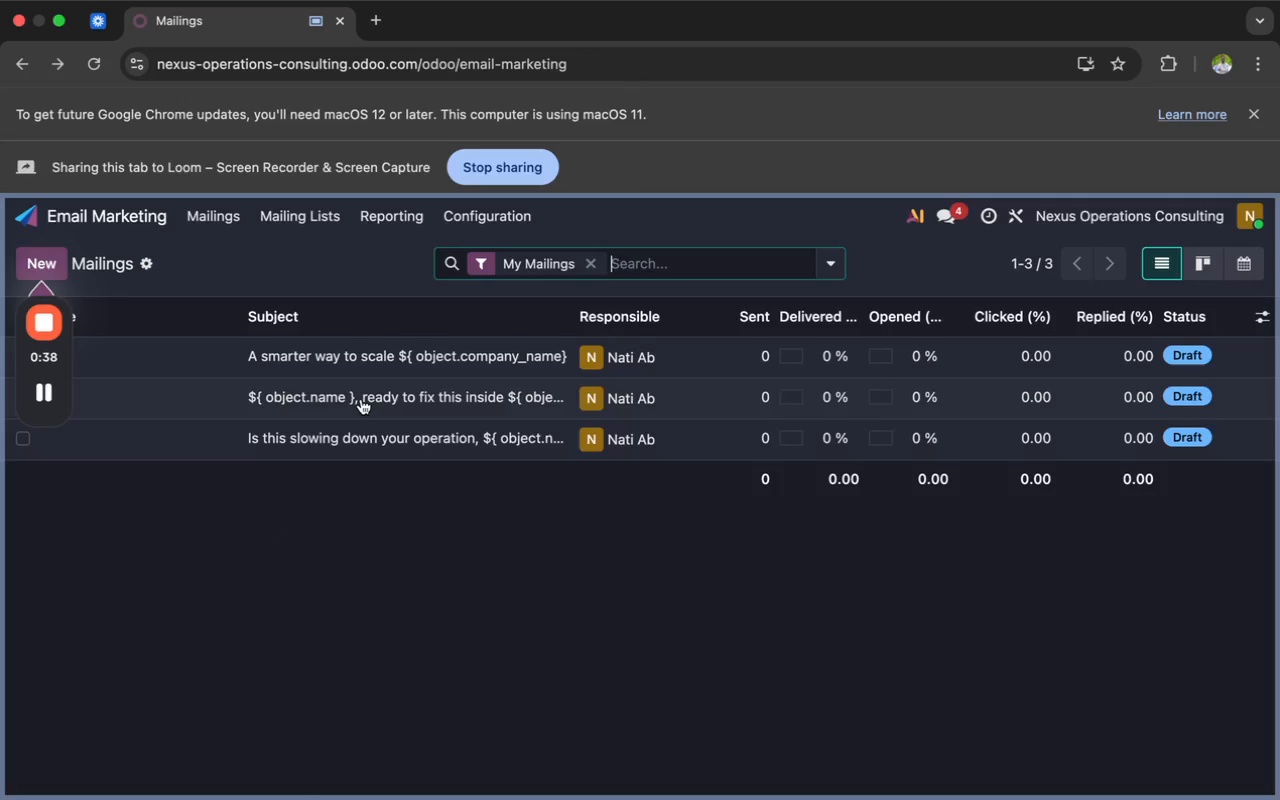 
left_click([361, 400])
 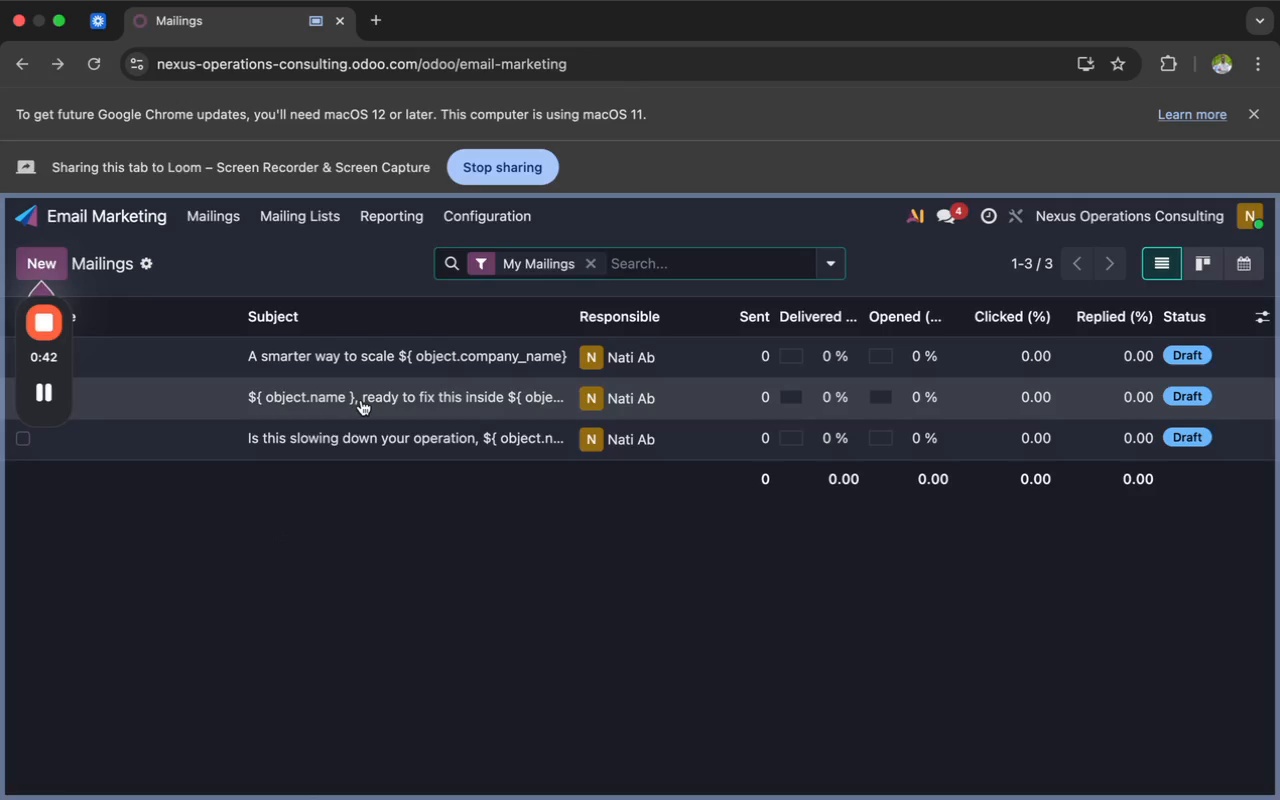 
left_click([361, 400])
 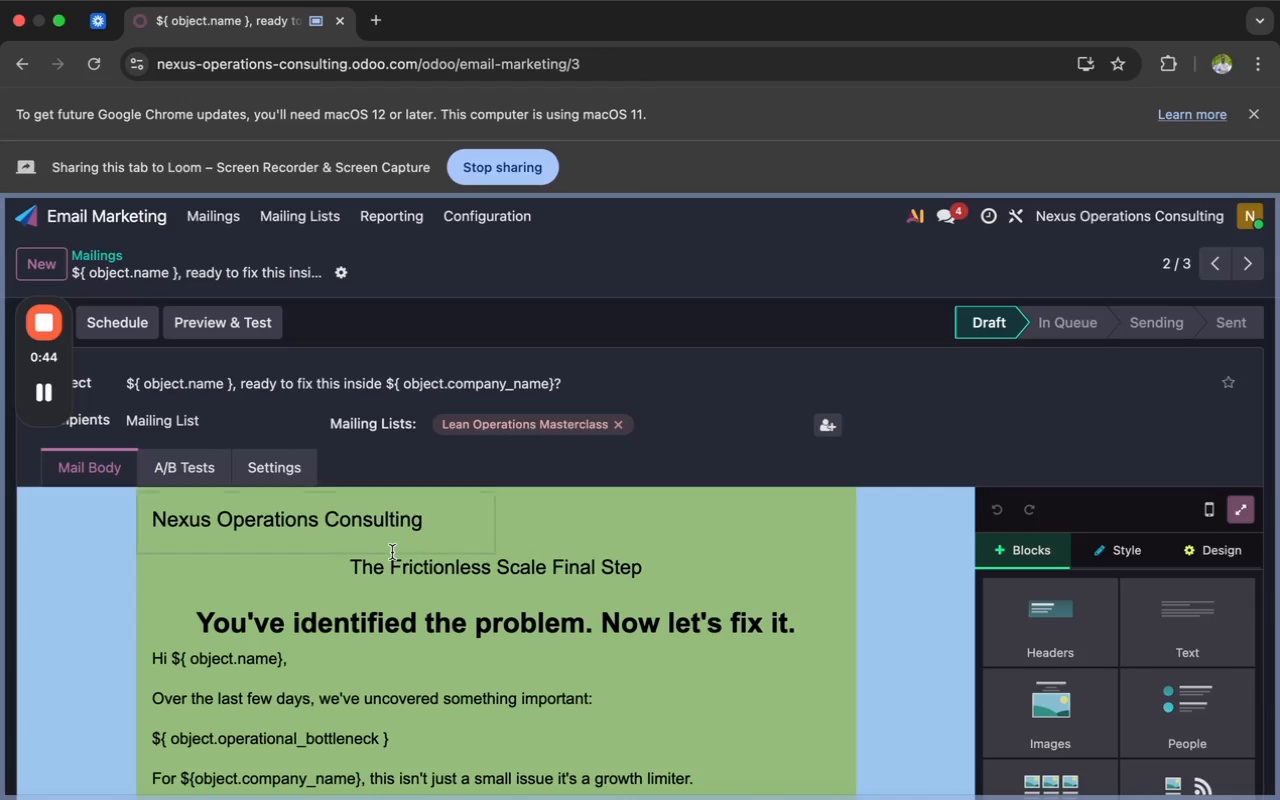 
scroll: coordinate [392, 552], scroll_direction: down, amount: 124.0
 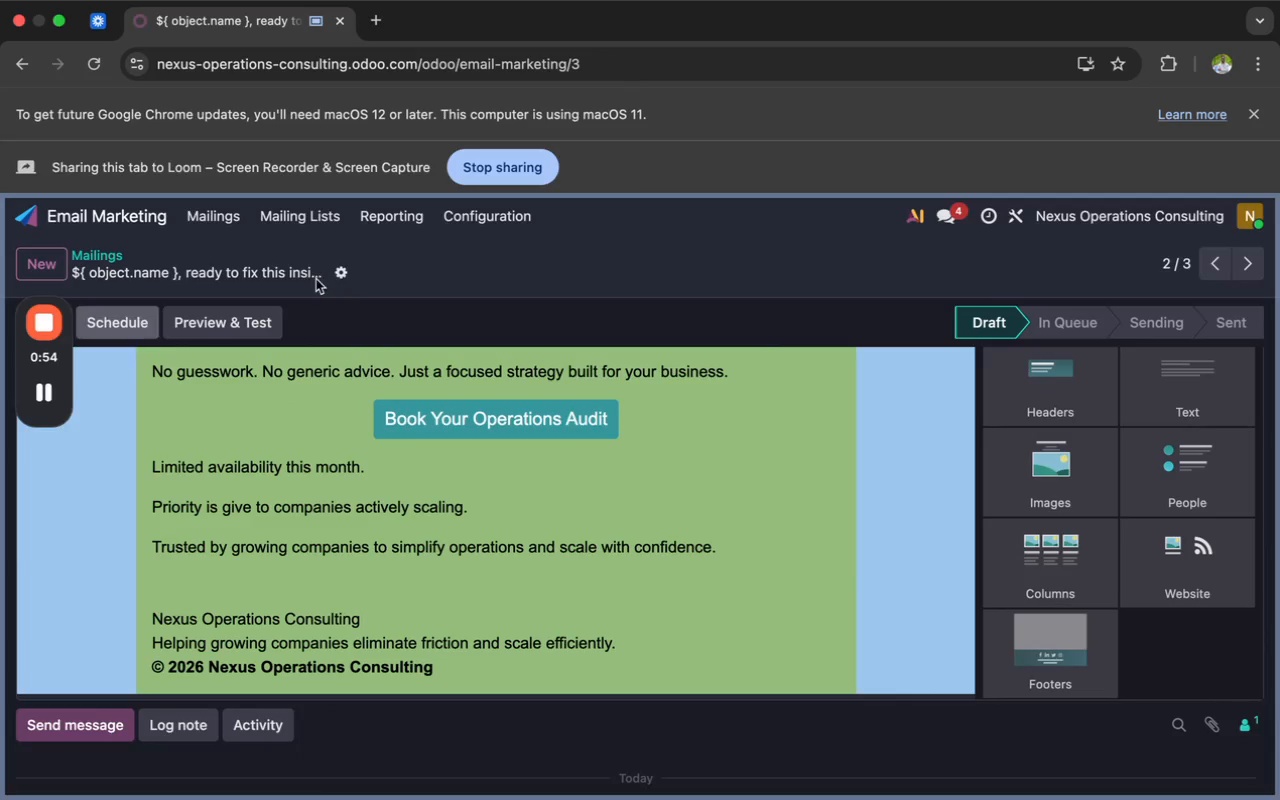 
scroll: coordinate [270, 347], scroll_direction: up, amount: 130.0
 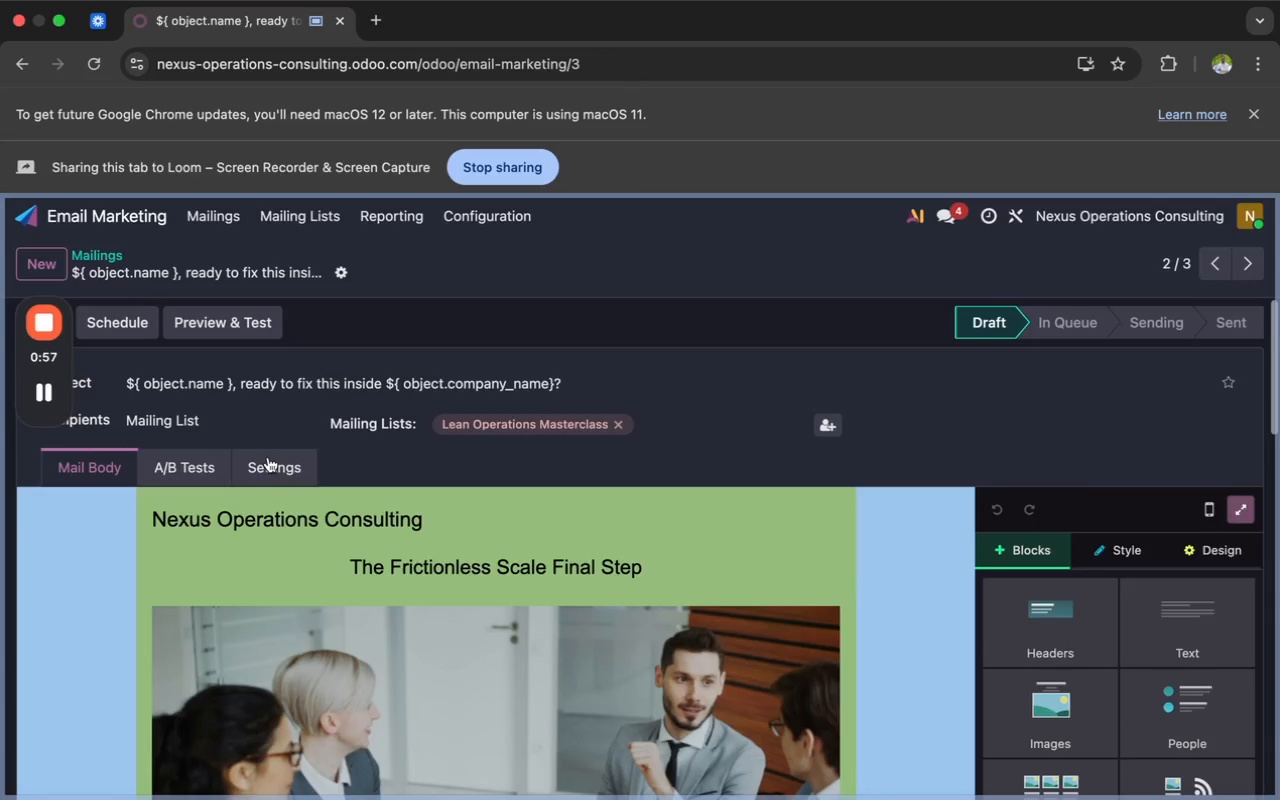 
left_click([269, 457])
 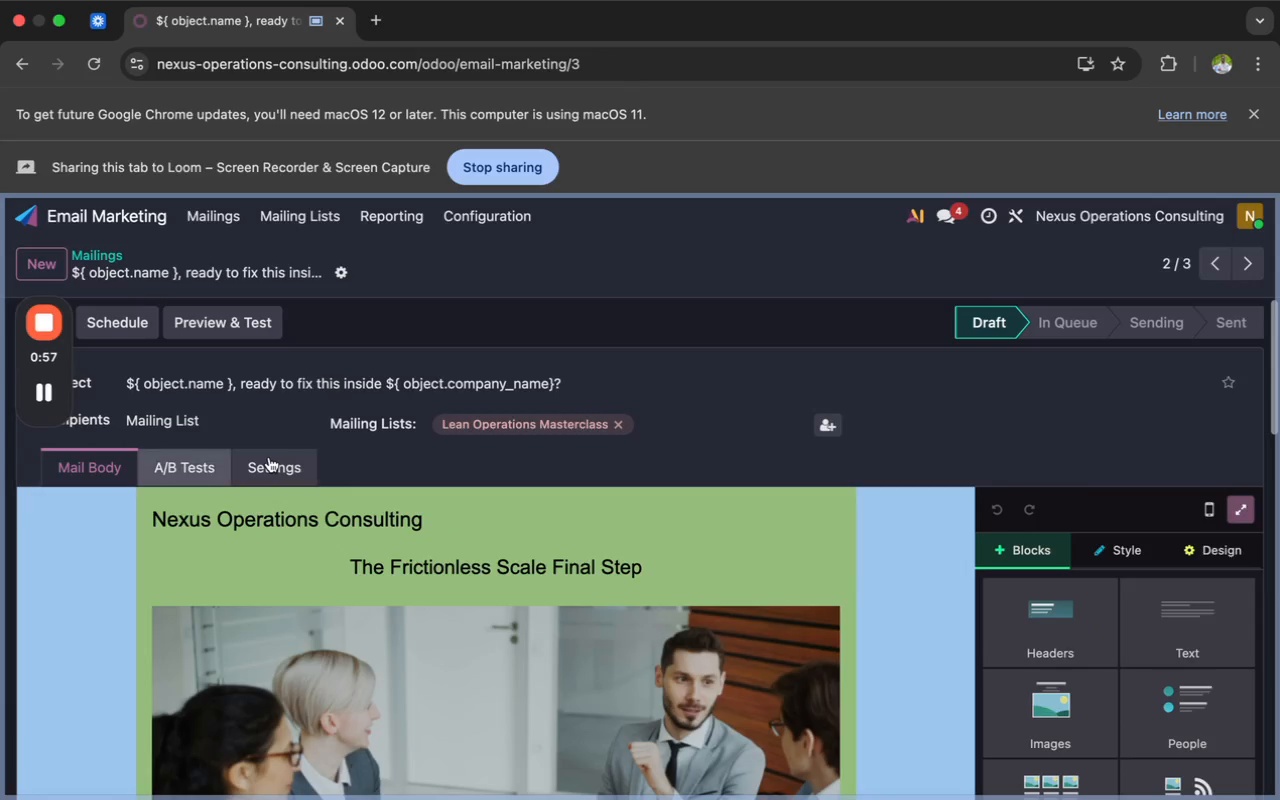 
mouse_move([268, 481])
 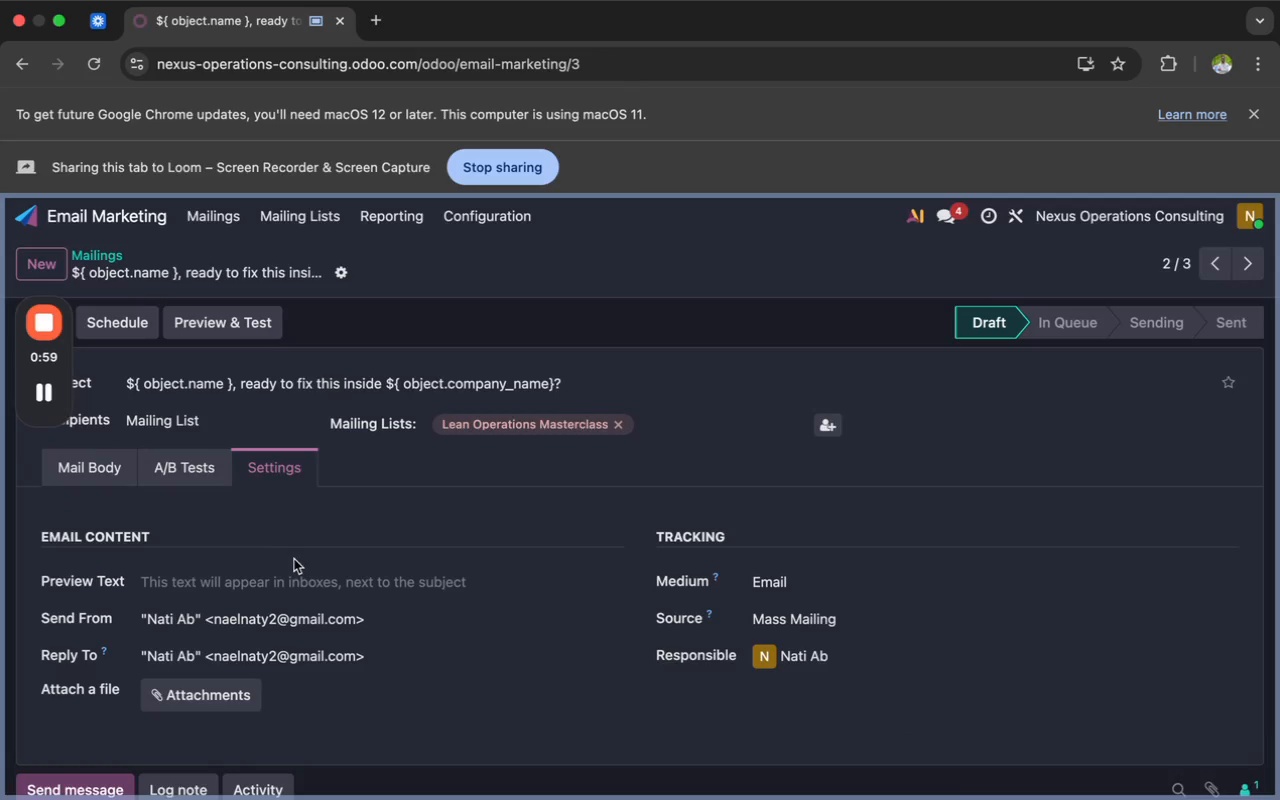 
scroll: coordinate [247, 486], scroll_direction: up, amount: 10.0